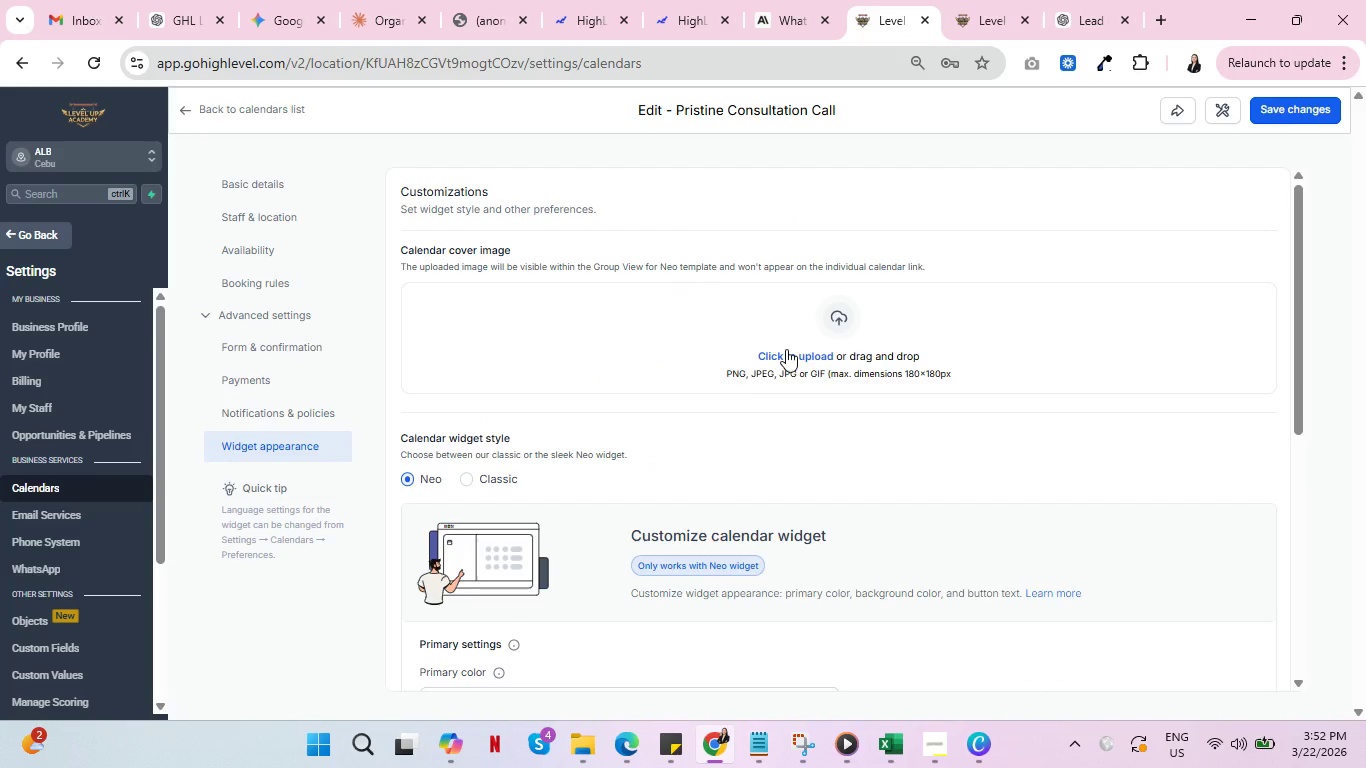 
left_click([786, 349])
 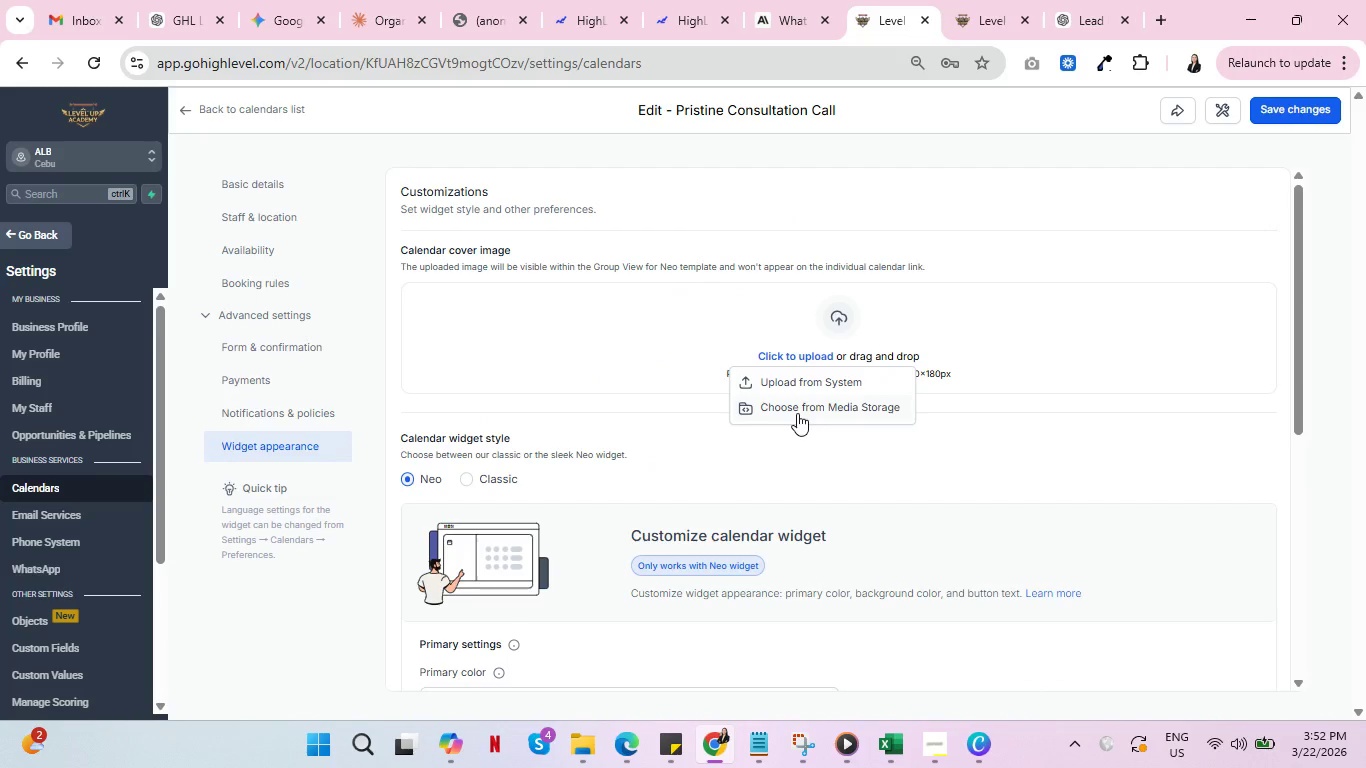 
left_click([811, 383])
 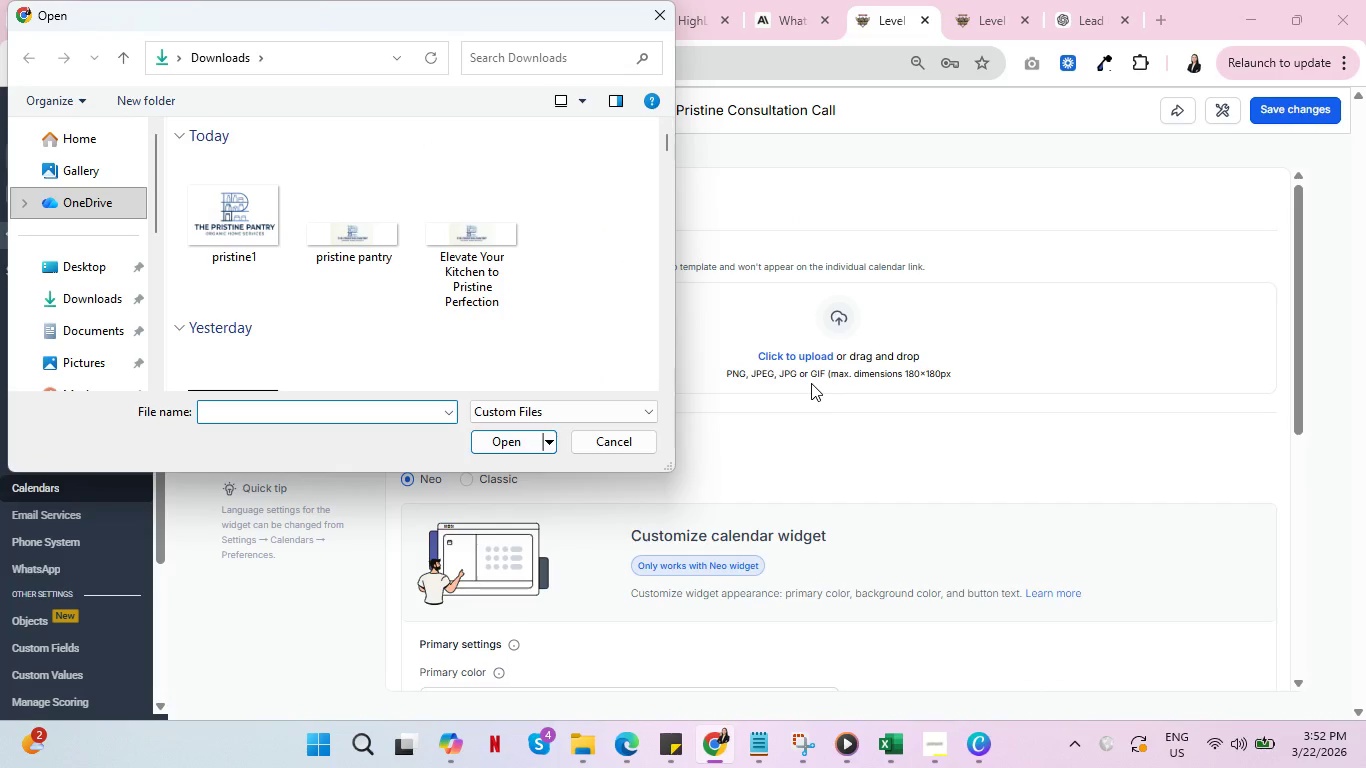 
scroll: coordinate [487, 338], scroll_direction: down, amount: 2.0
 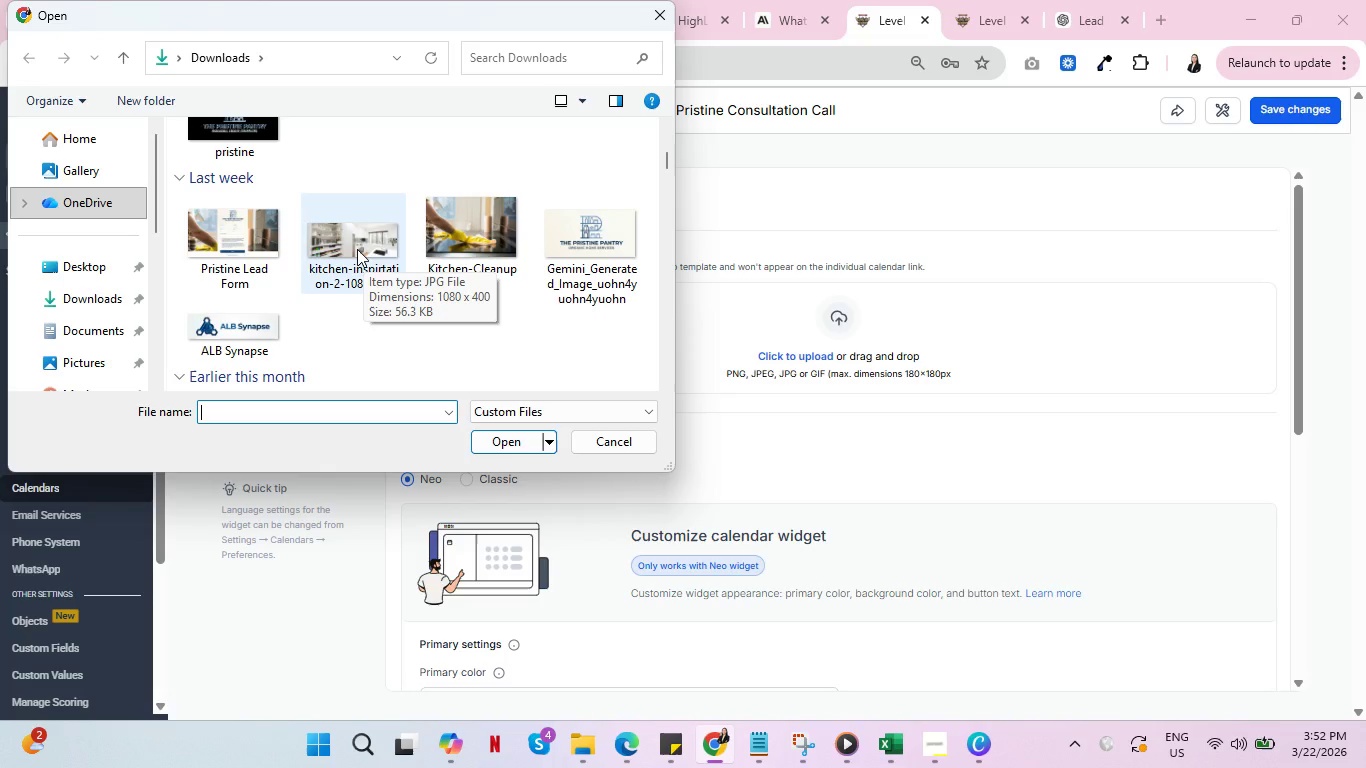 
left_click([468, 233])
 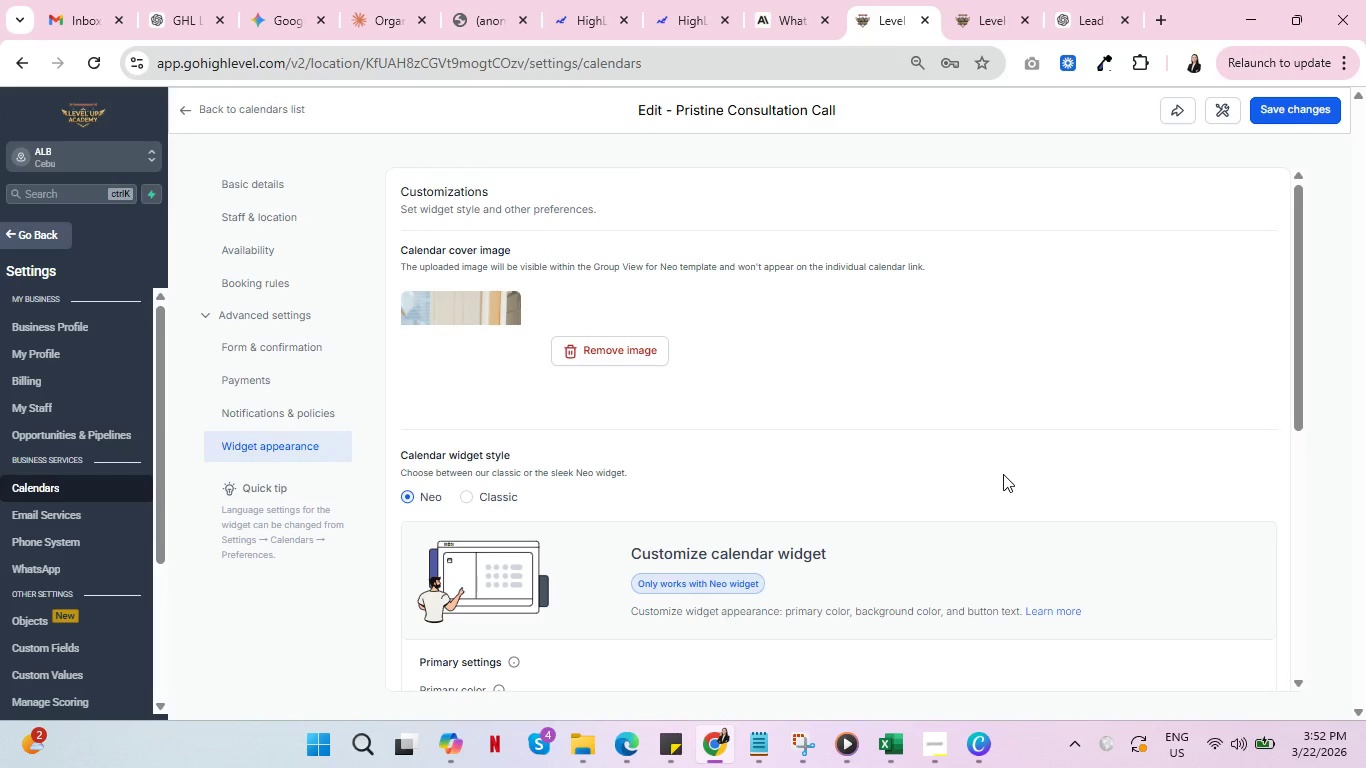 
scroll: coordinate [1004, 469], scroll_direction: down, amount: 3.0
 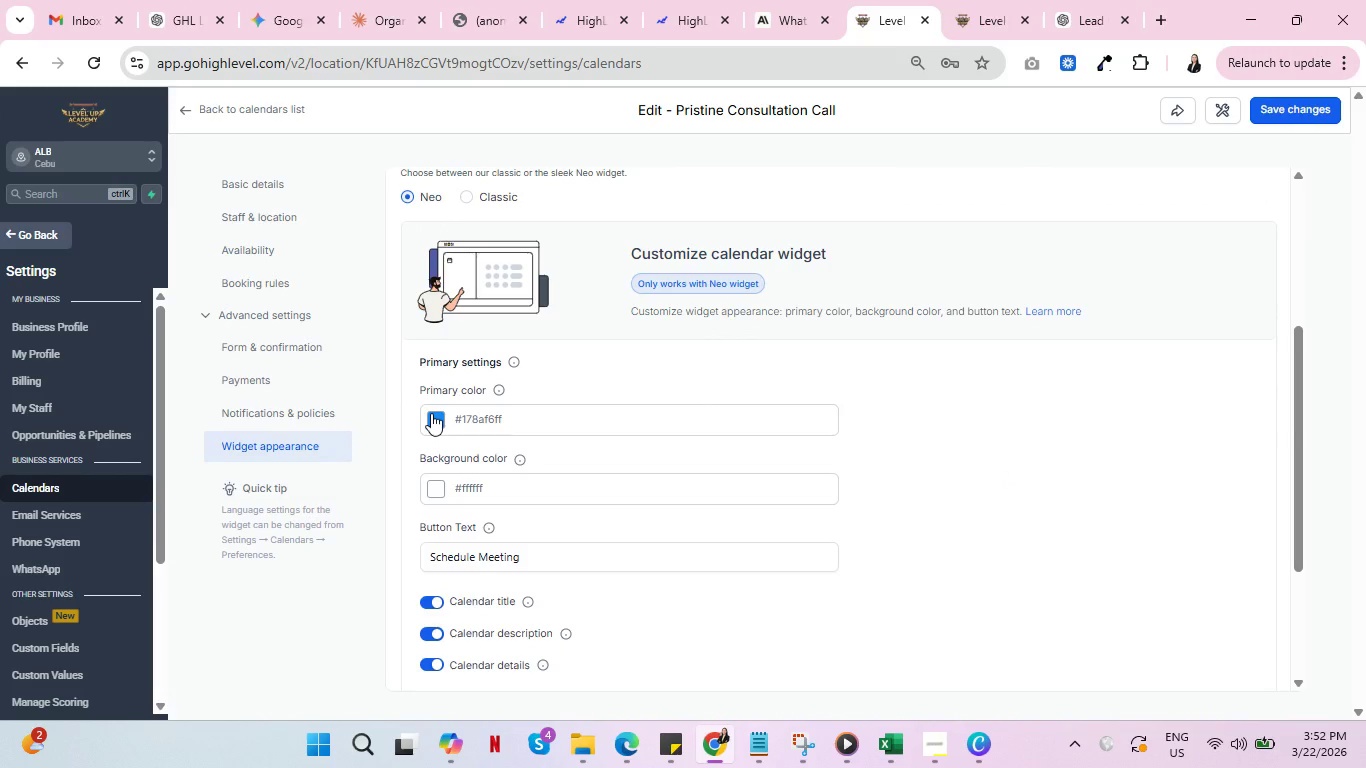 
left_click([431, 413])
 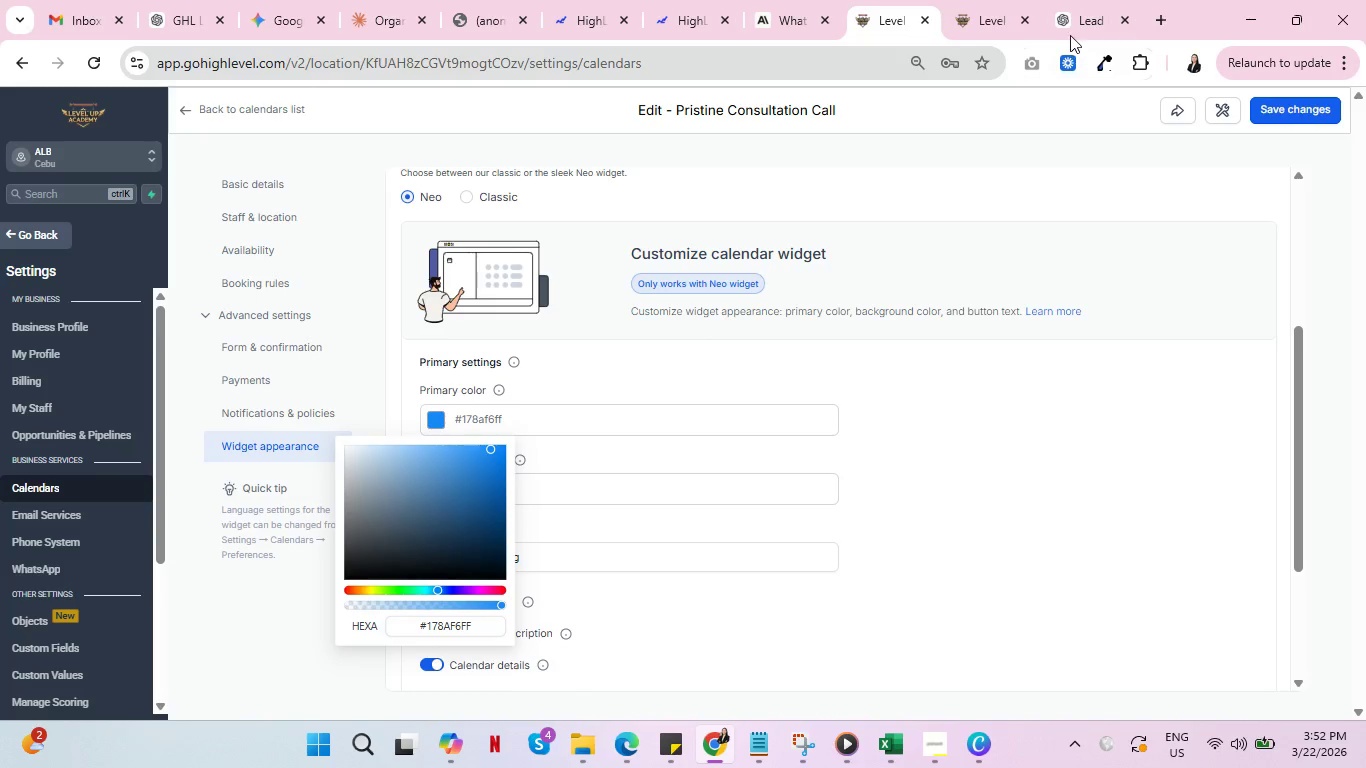 
left_click([1075, 8])
 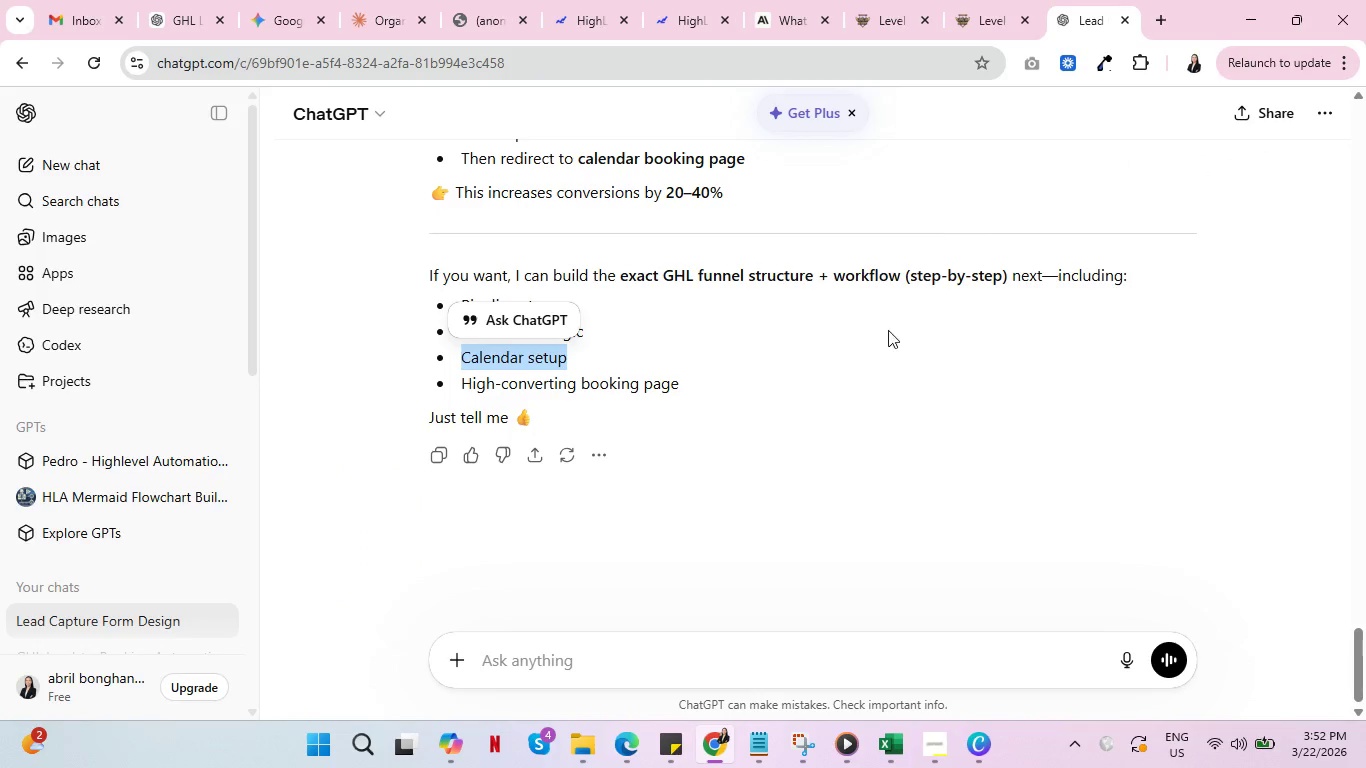 
scroll: coordinate [966, 340], scroll_direction: up, amount: 17.0
 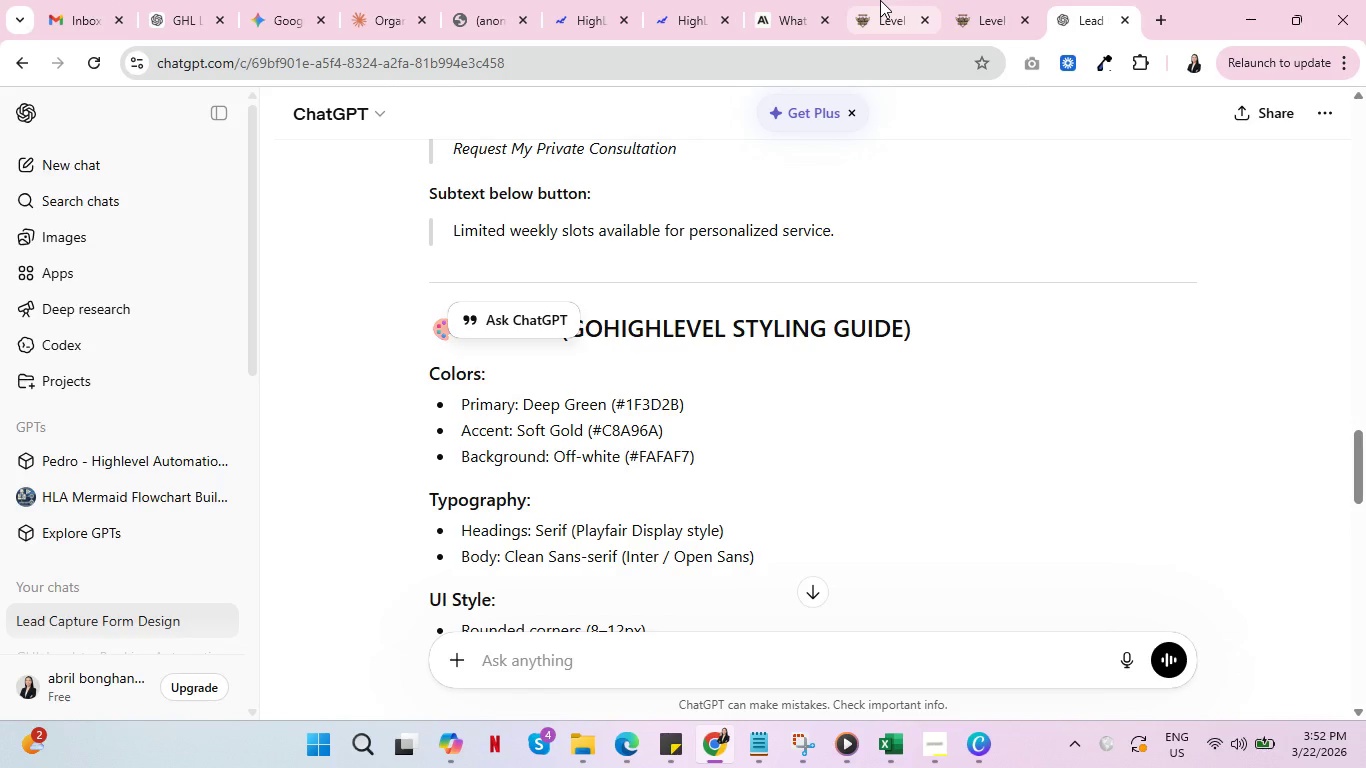 
wait(6.87)
 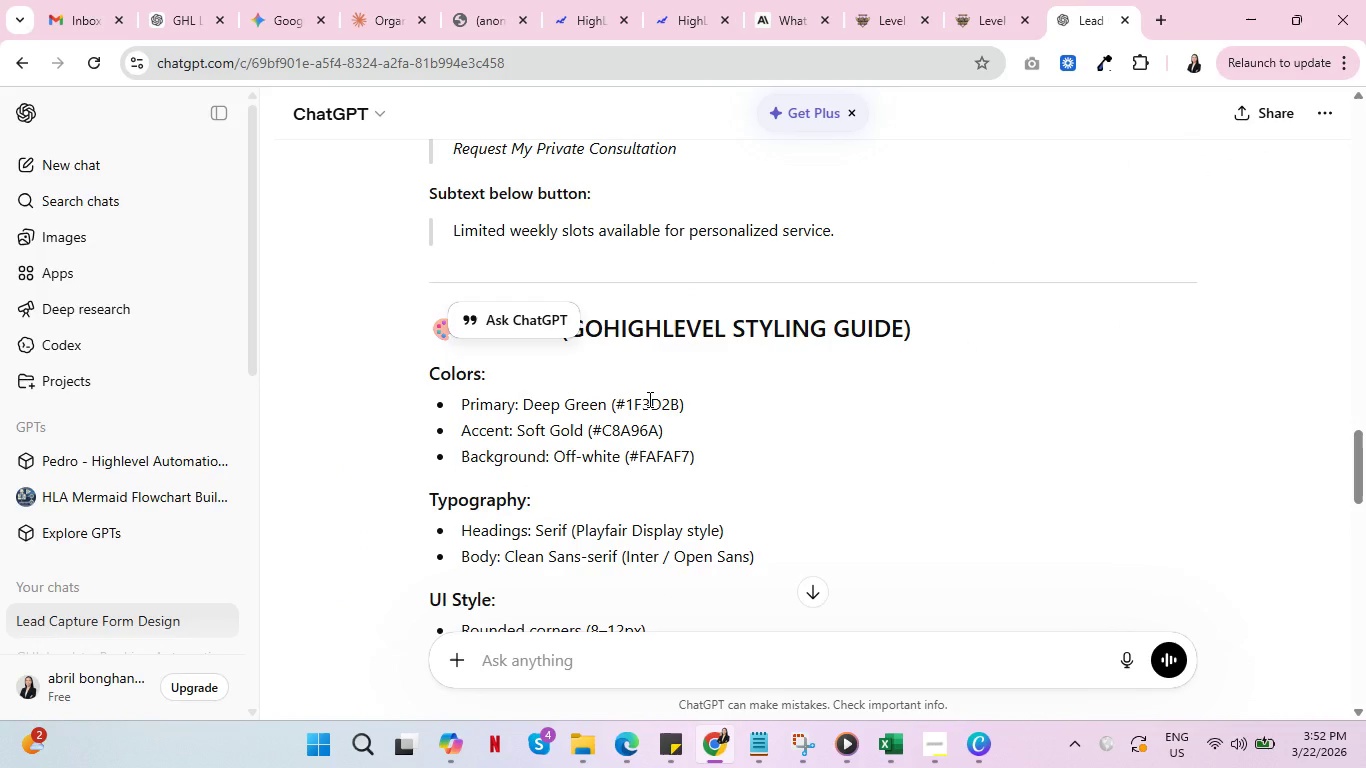 
left_click([880, 0])
 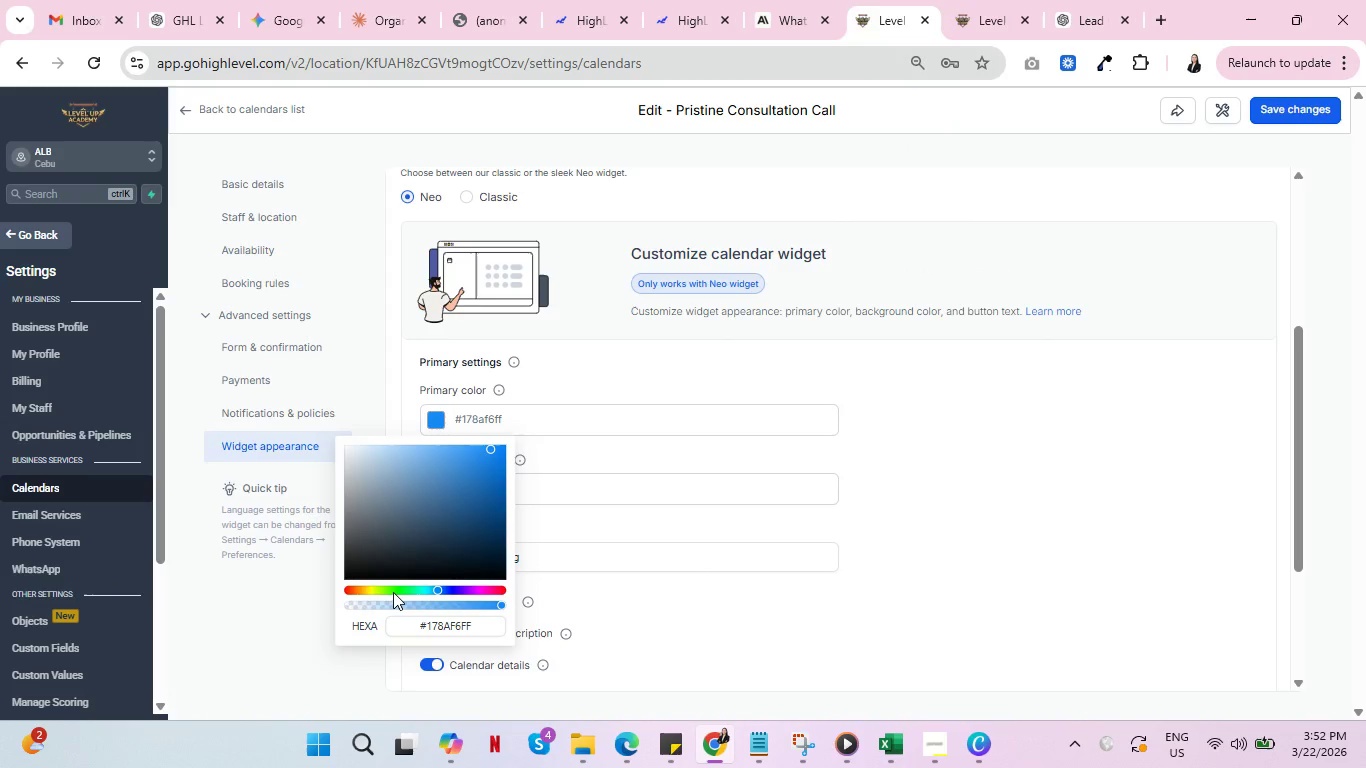 
left_click([393, 591])
 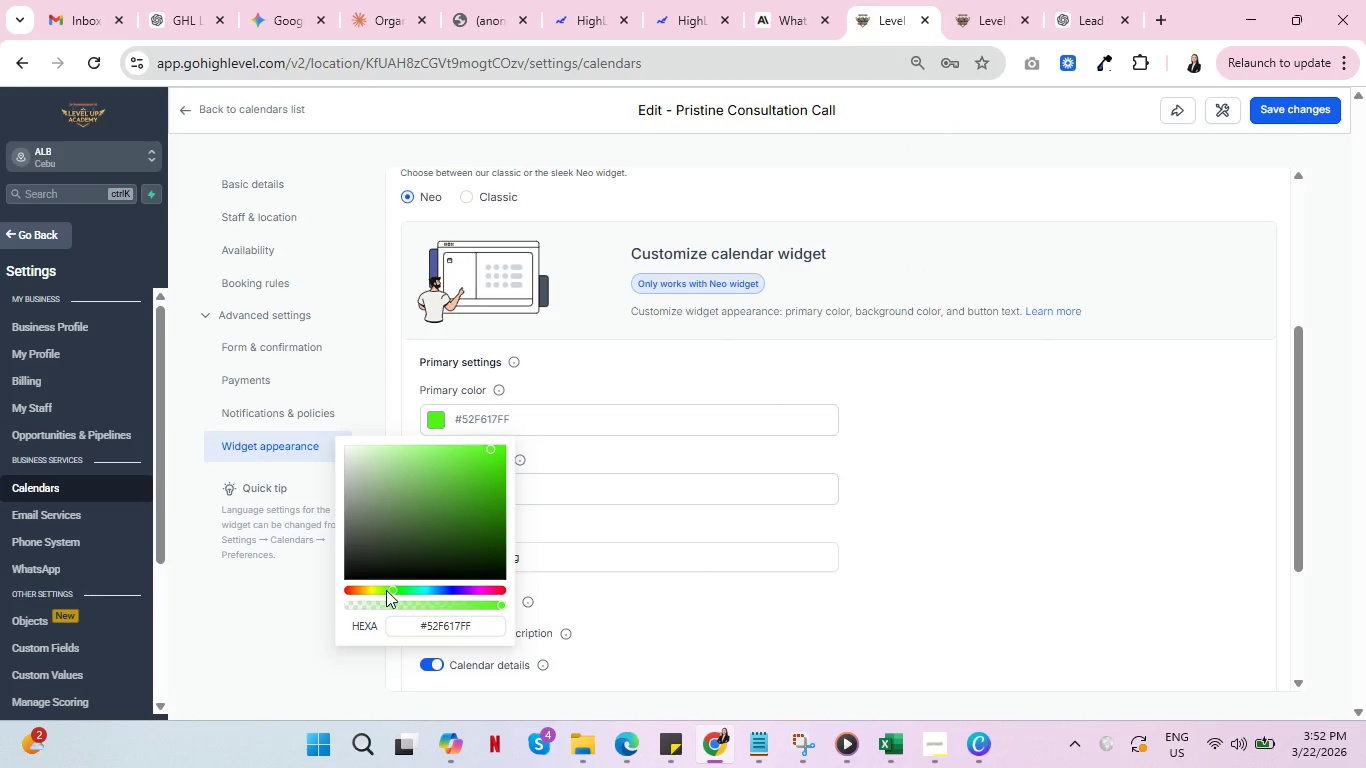 
left_click([386, 590])
 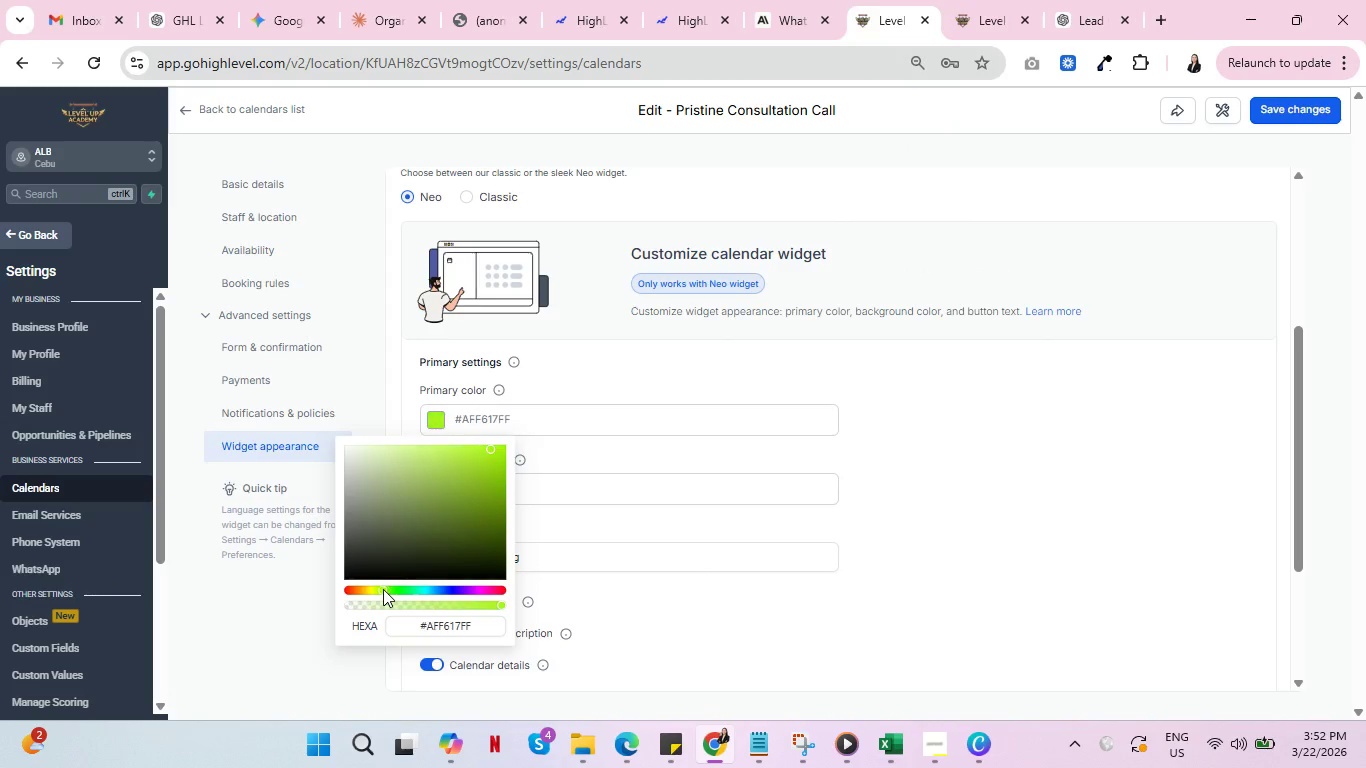 
double_click([383, 589])
 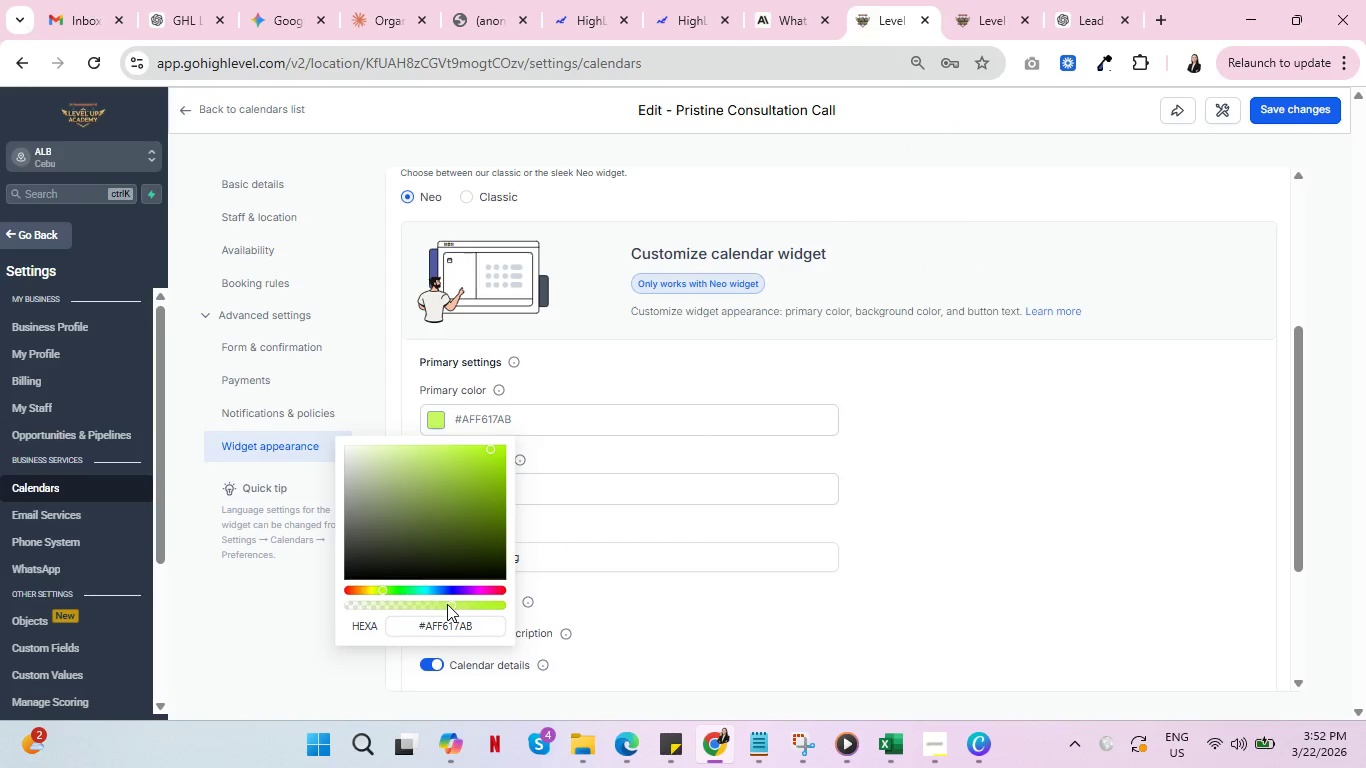 
double_click([478, 604])
 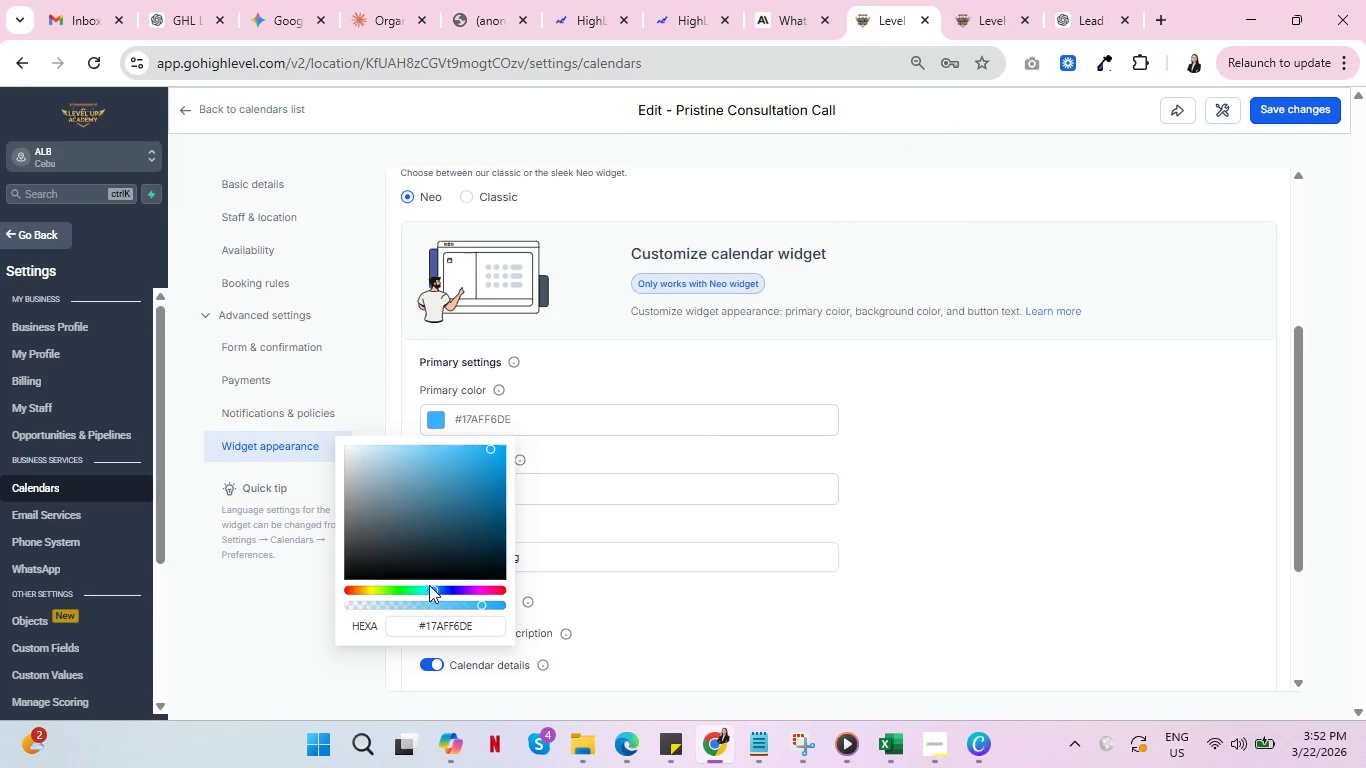 
double_click([408, 587])
 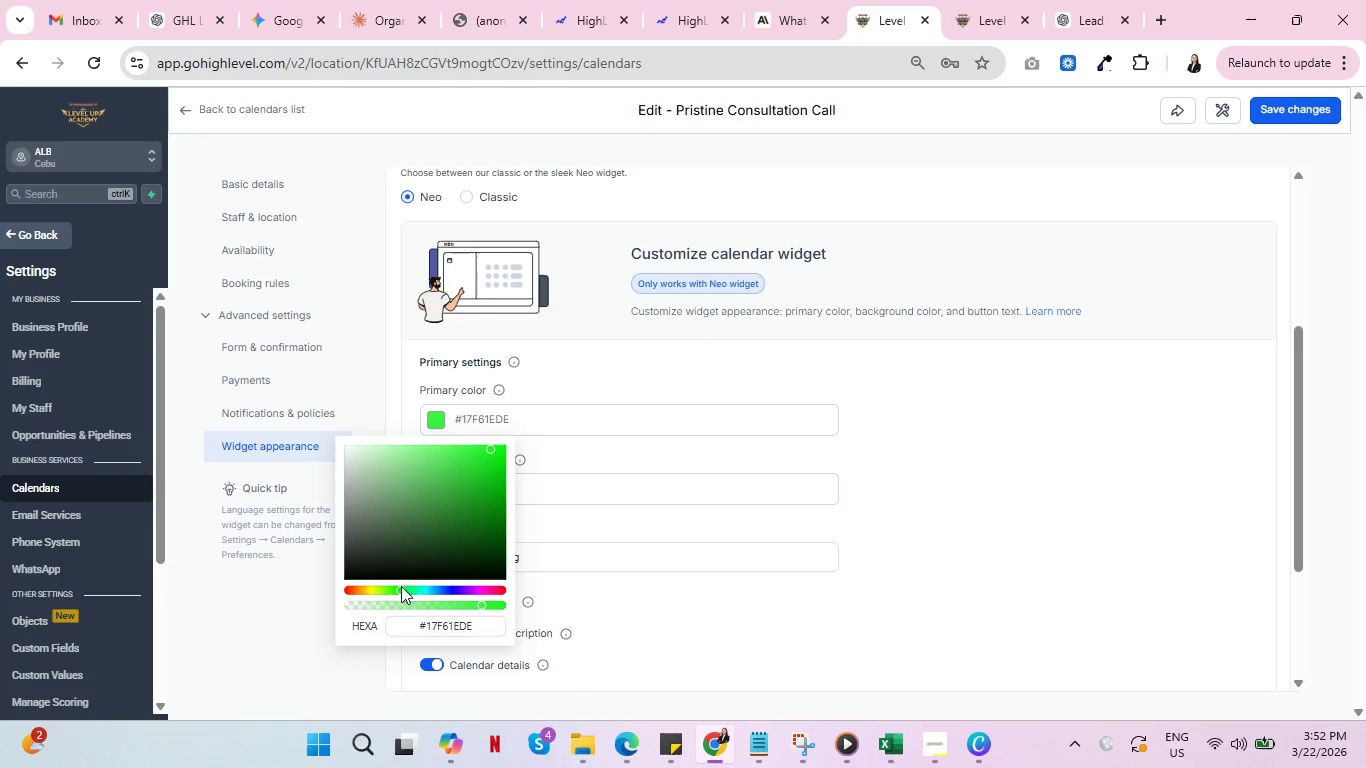 
left_click([408, 564])
 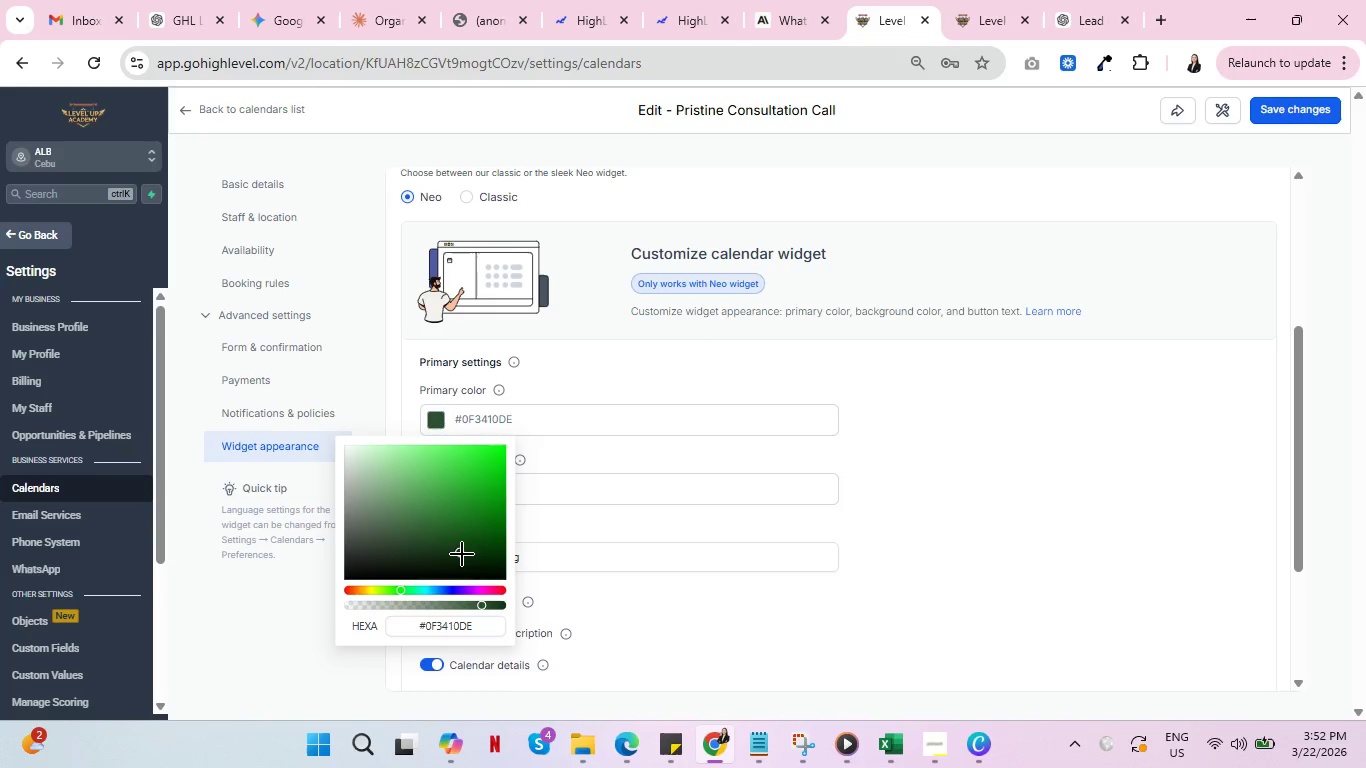 
double_click([486, 568])
 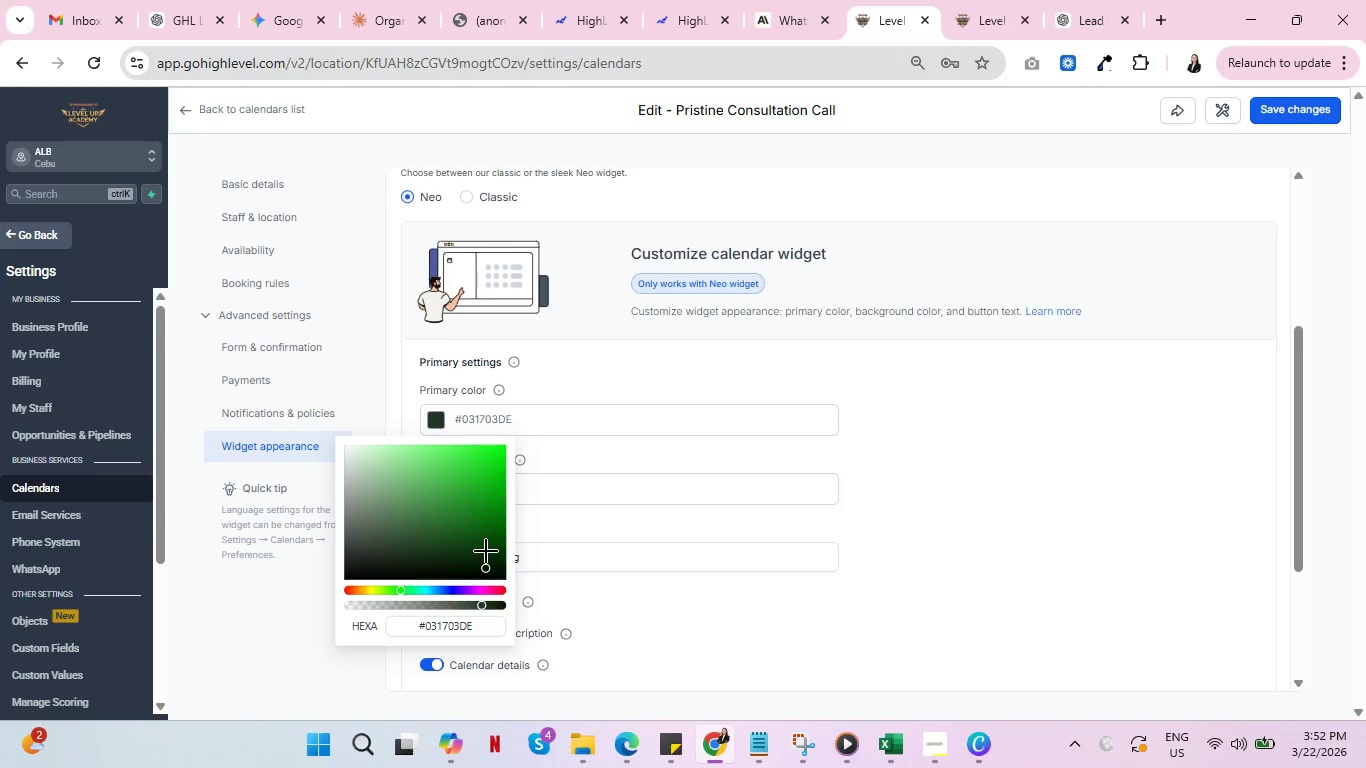 
left_click([486, 548])
 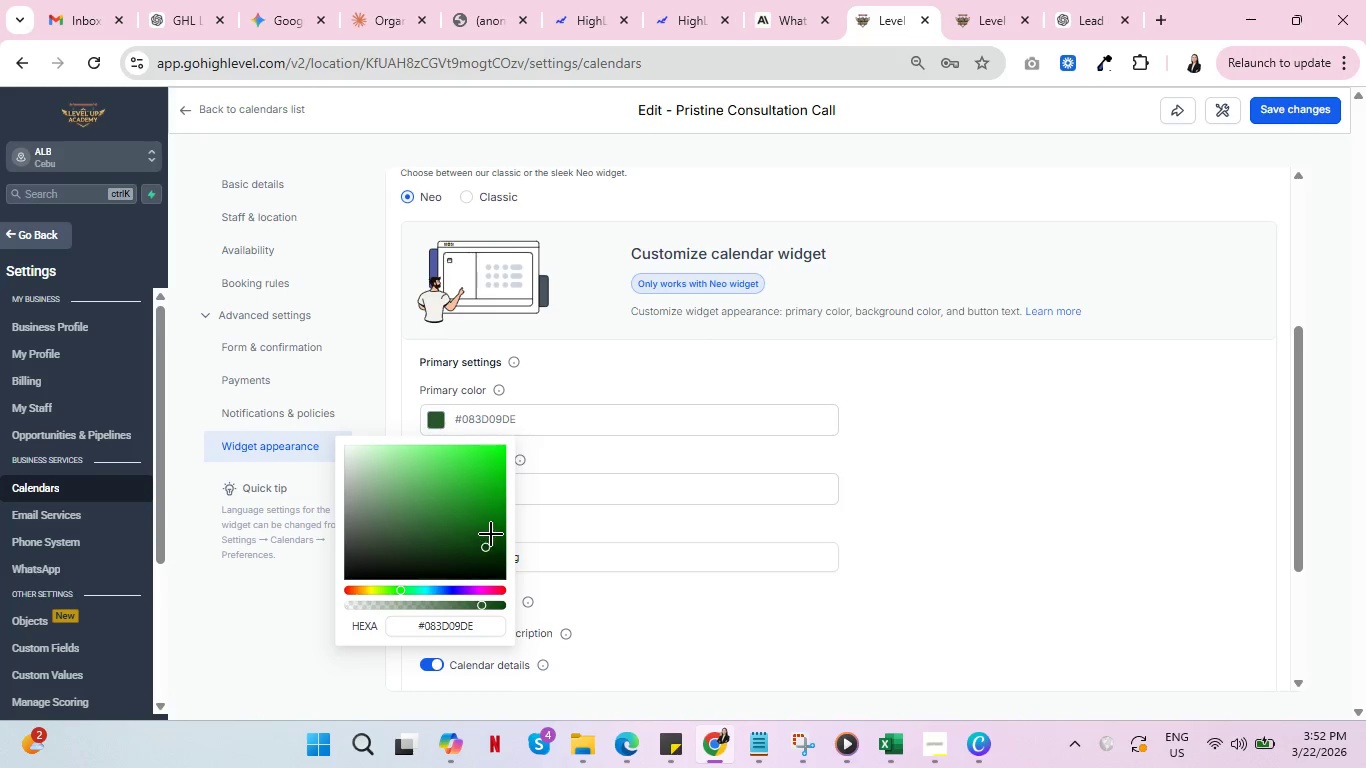 
left_click([491, 534])
 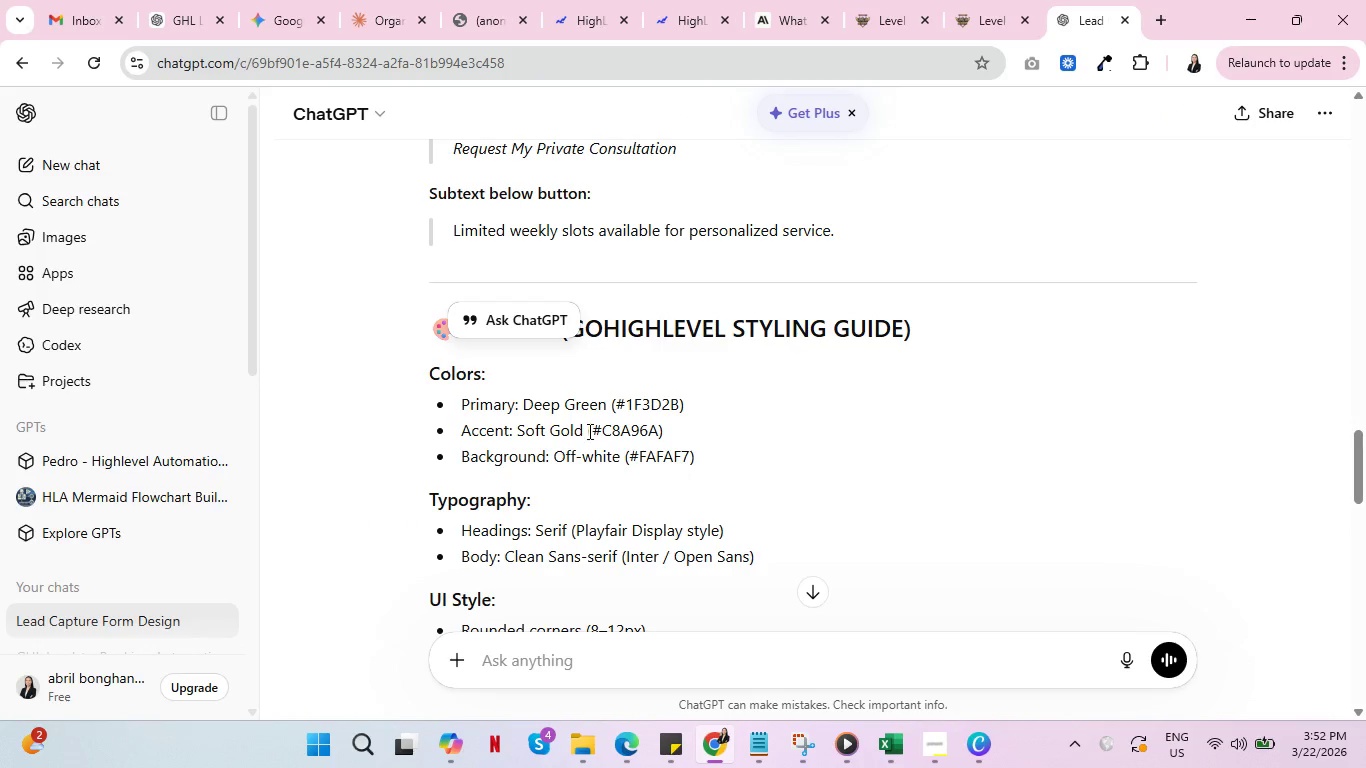 
wait(5.89)
 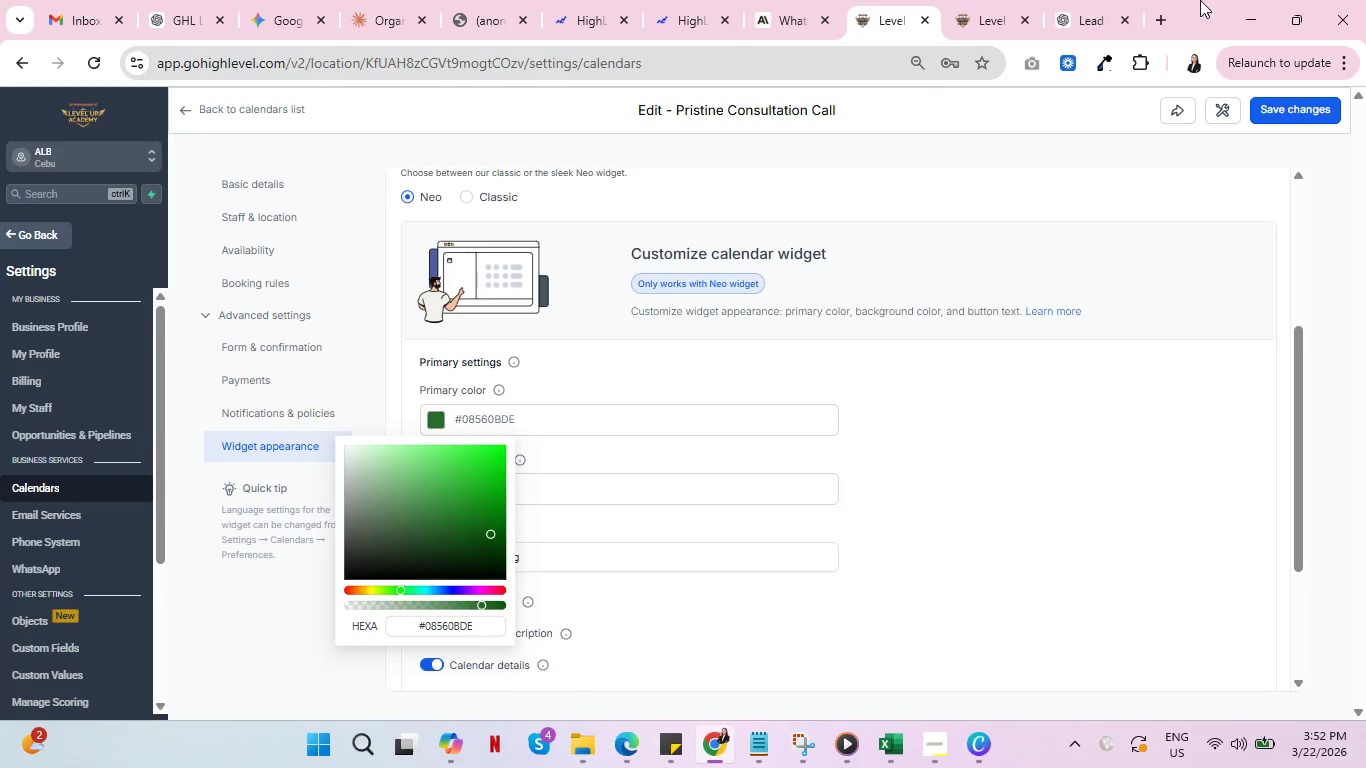 
left_click_drag(start_coordinate=[615, 407], to_coordinate=[677, 407])
 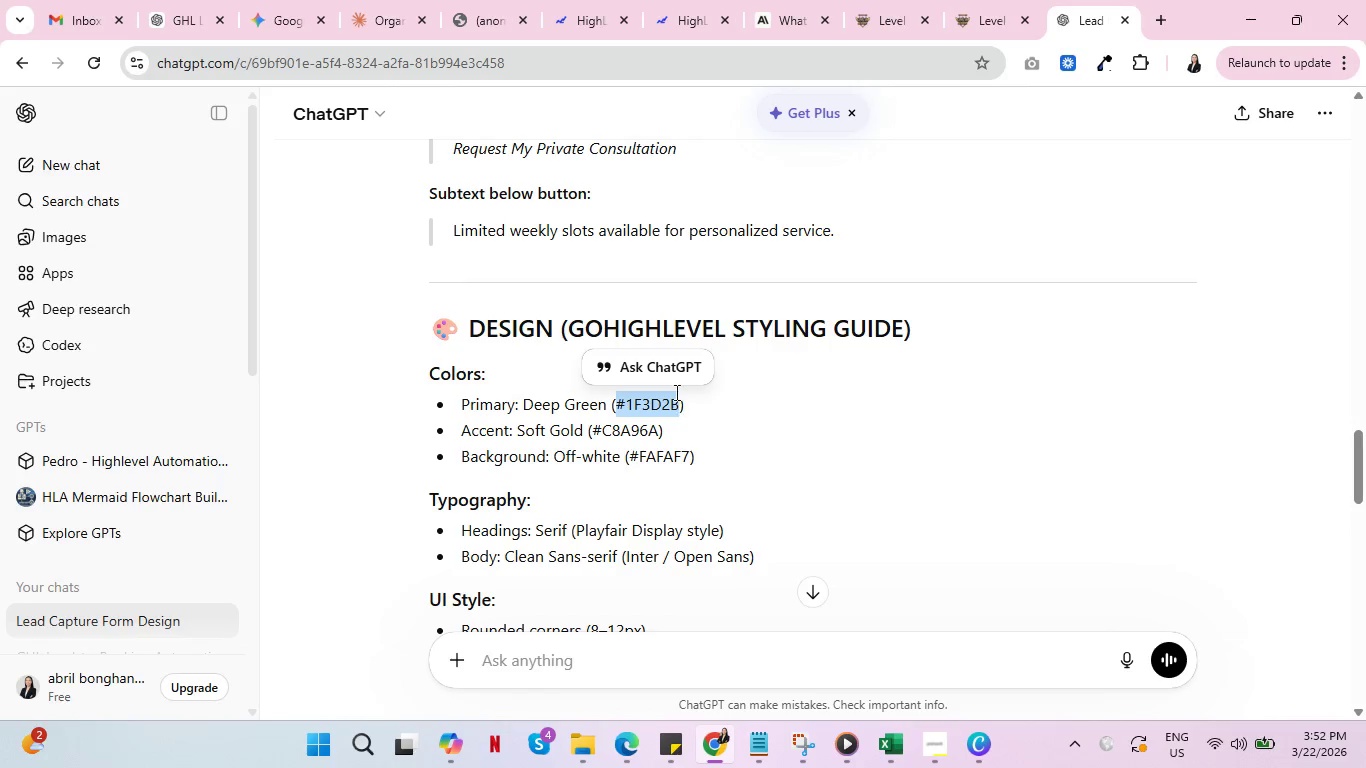 
key(Control+C)
 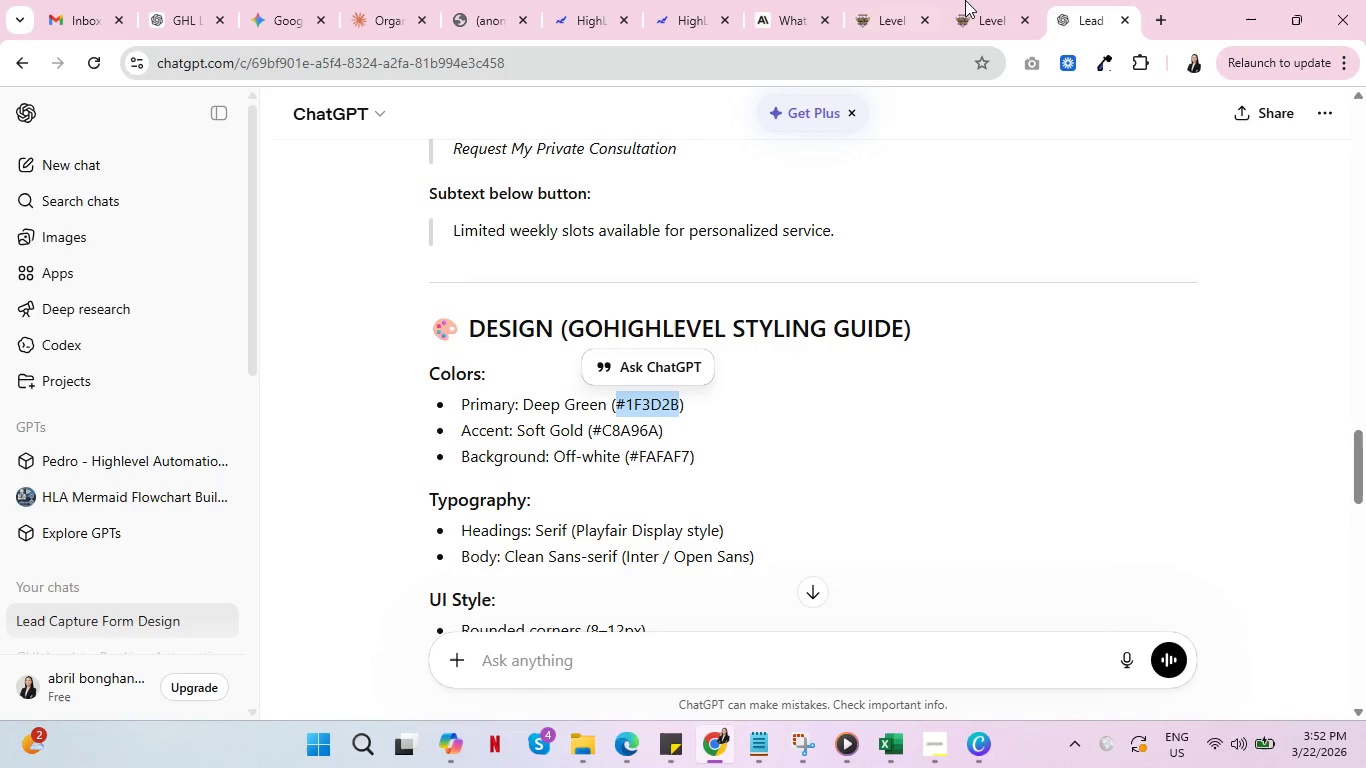 
key(Control+C)
 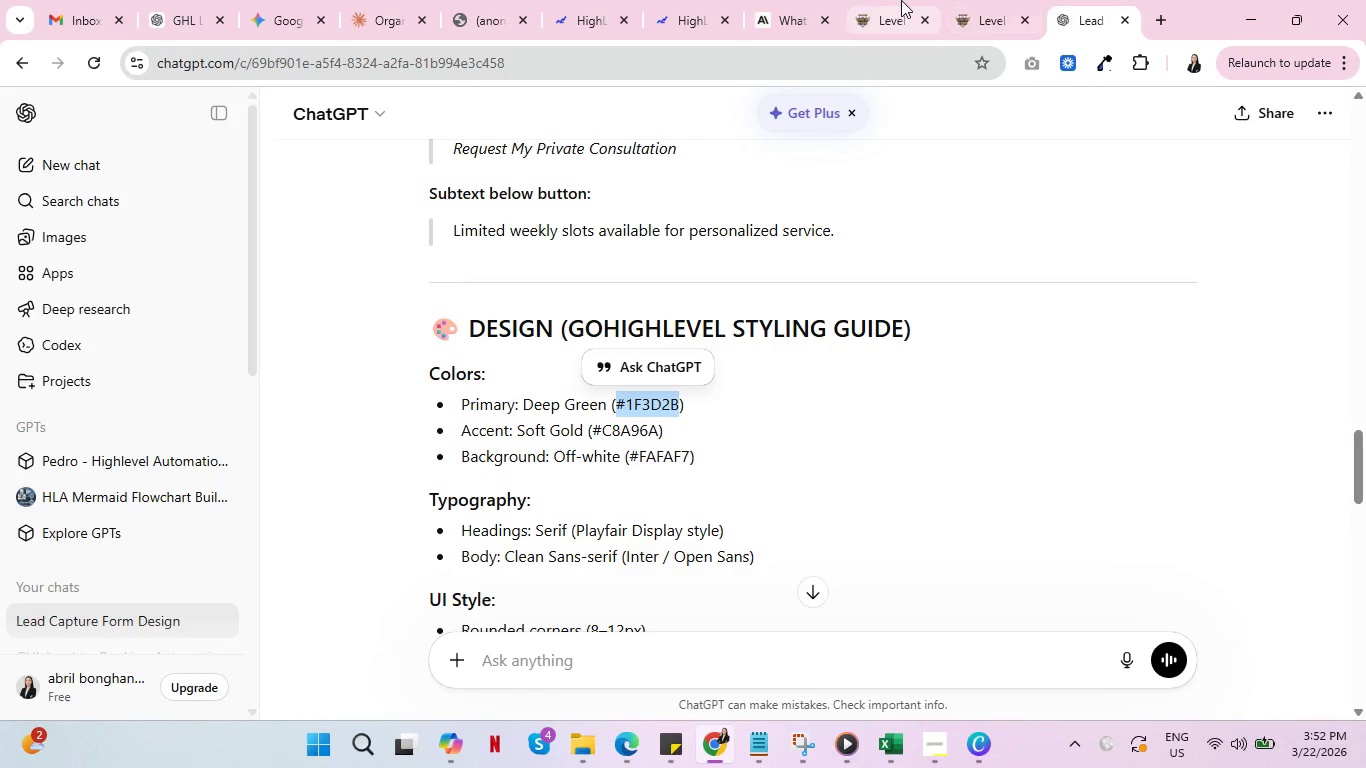 
left_click([901, 0])
 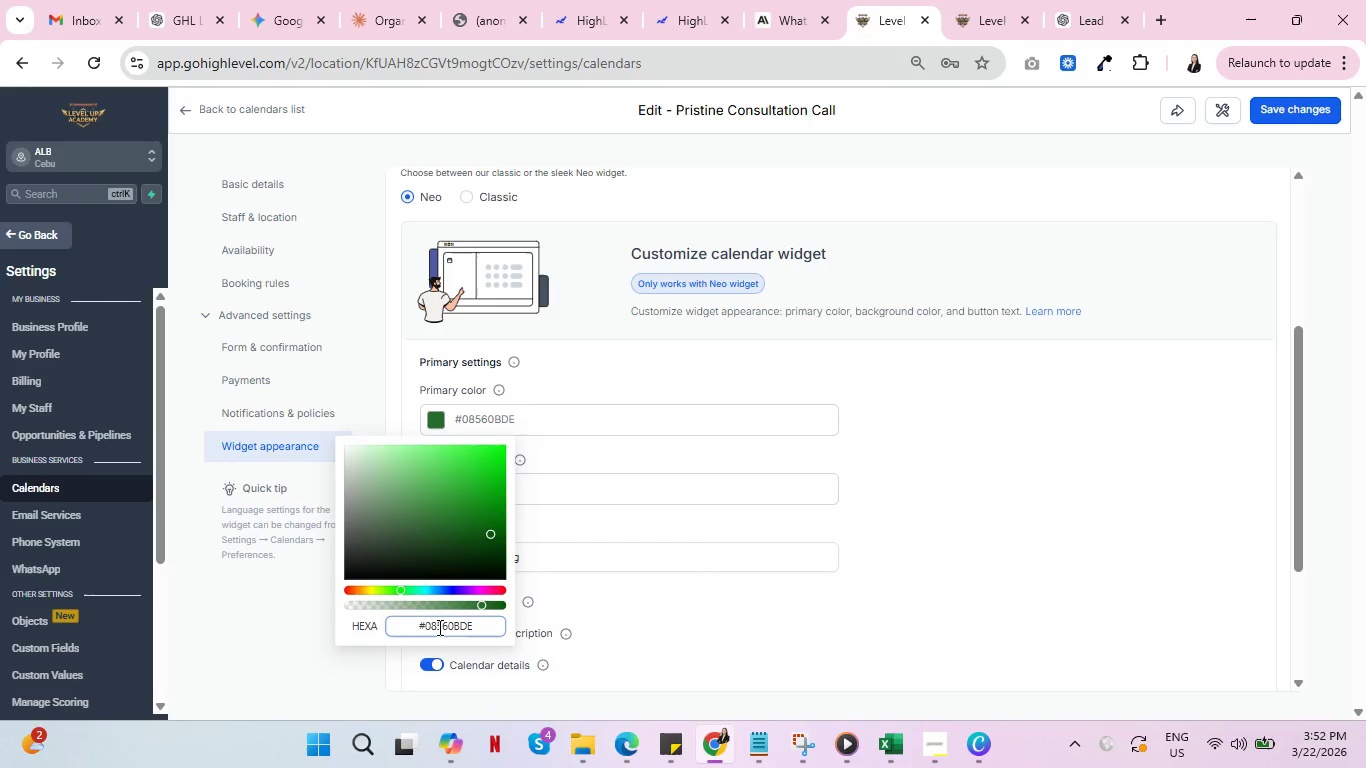 
double_click([438, 627])
 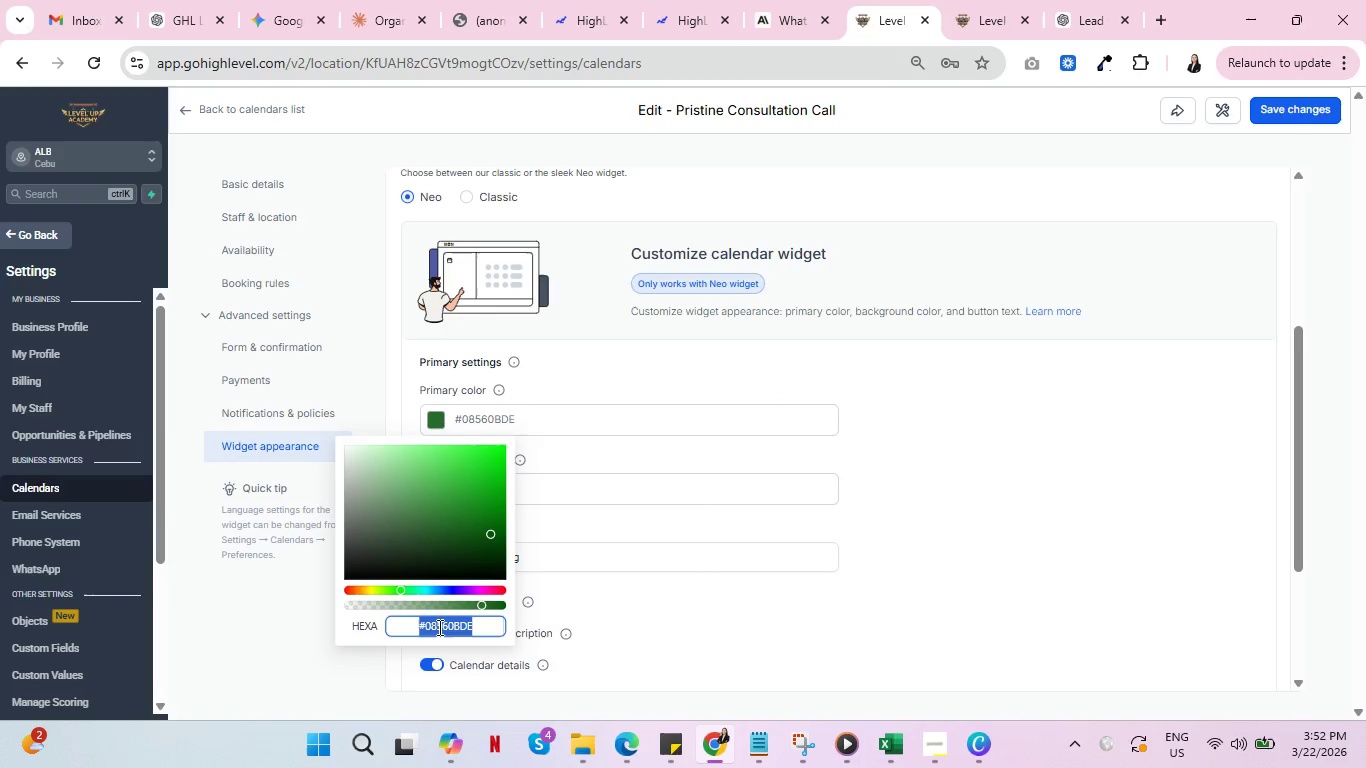 
triple_click([438, 627])
 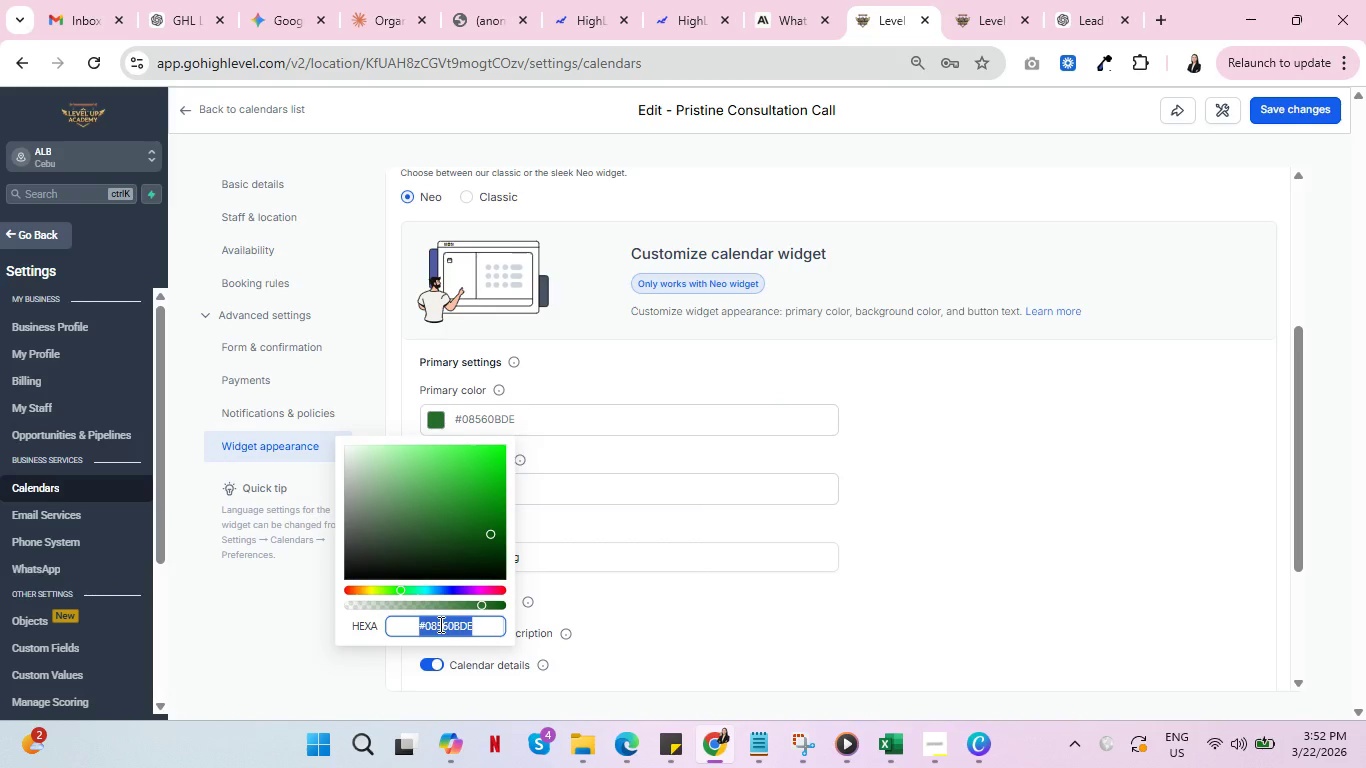 
key(Control+V)
 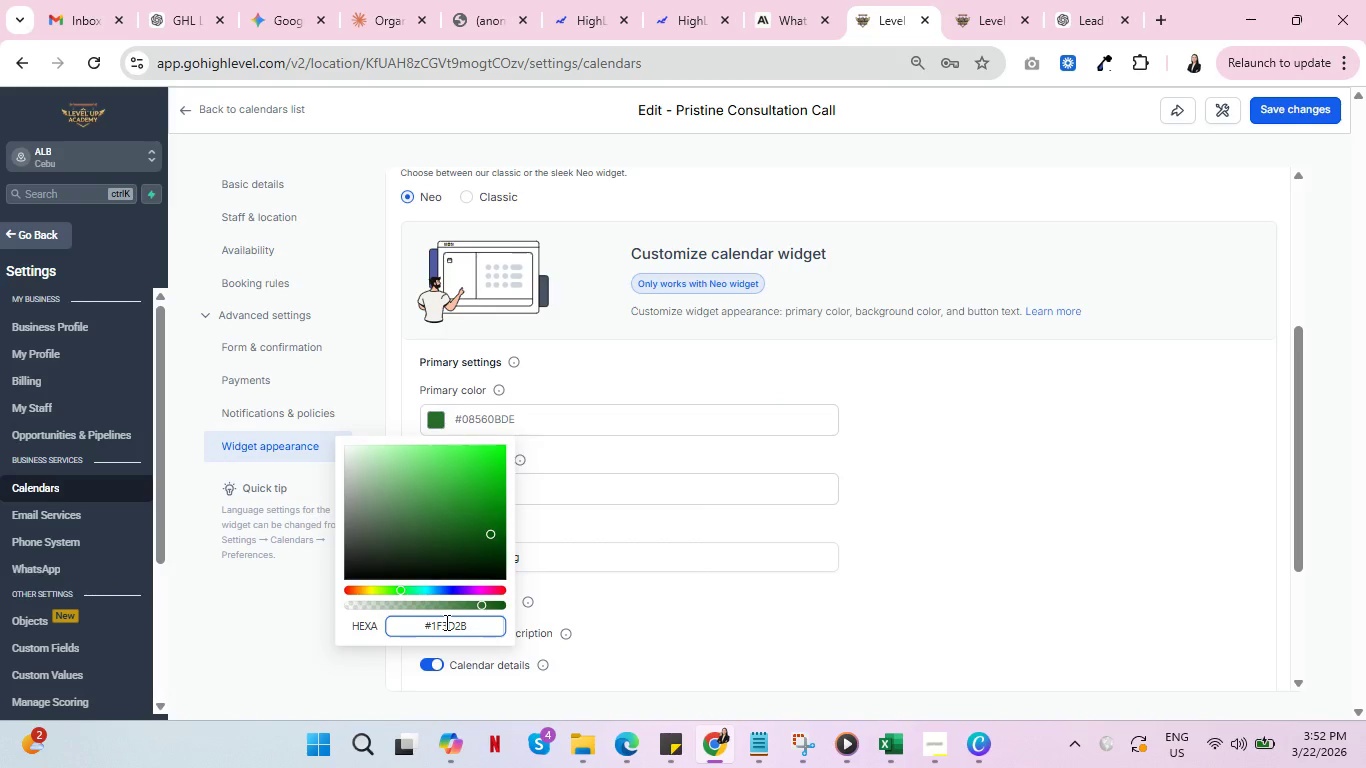 
key(Enter)
 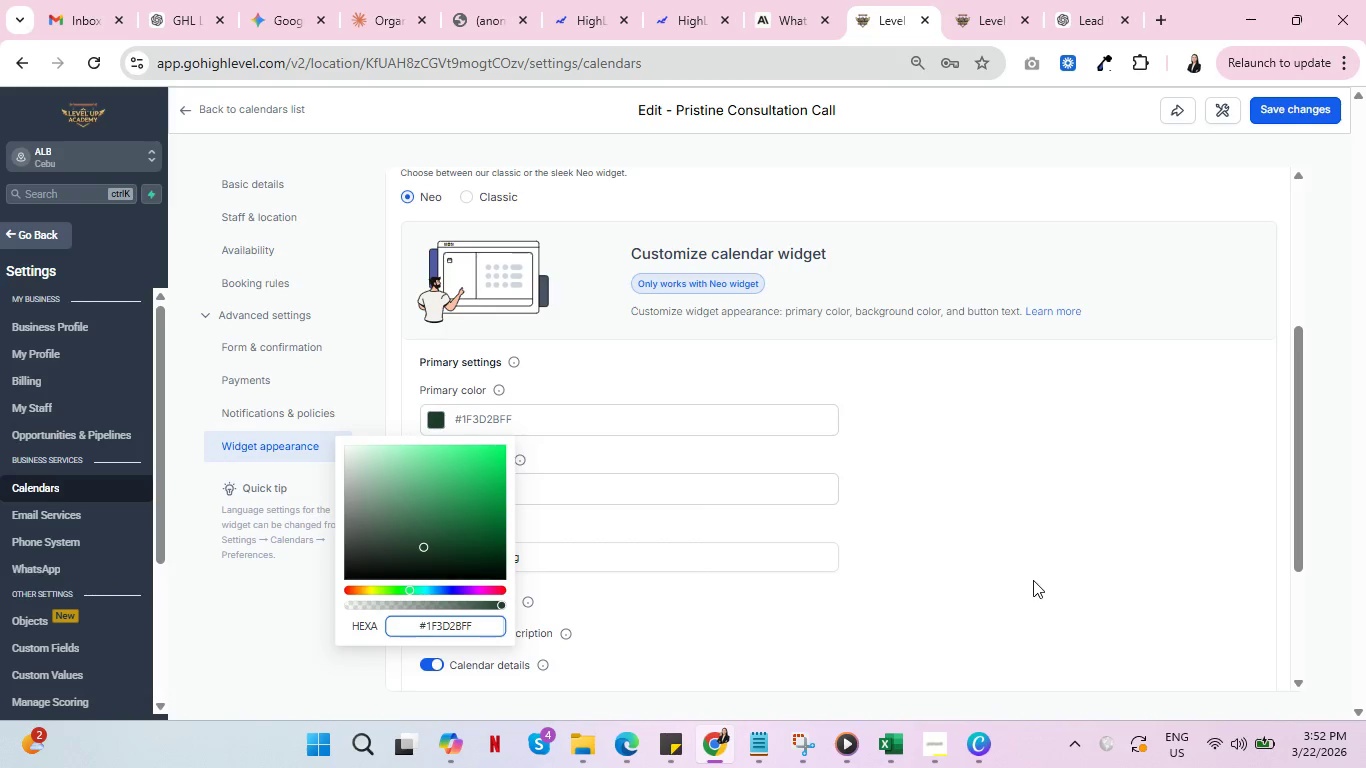 
left_click([1033, 580])
 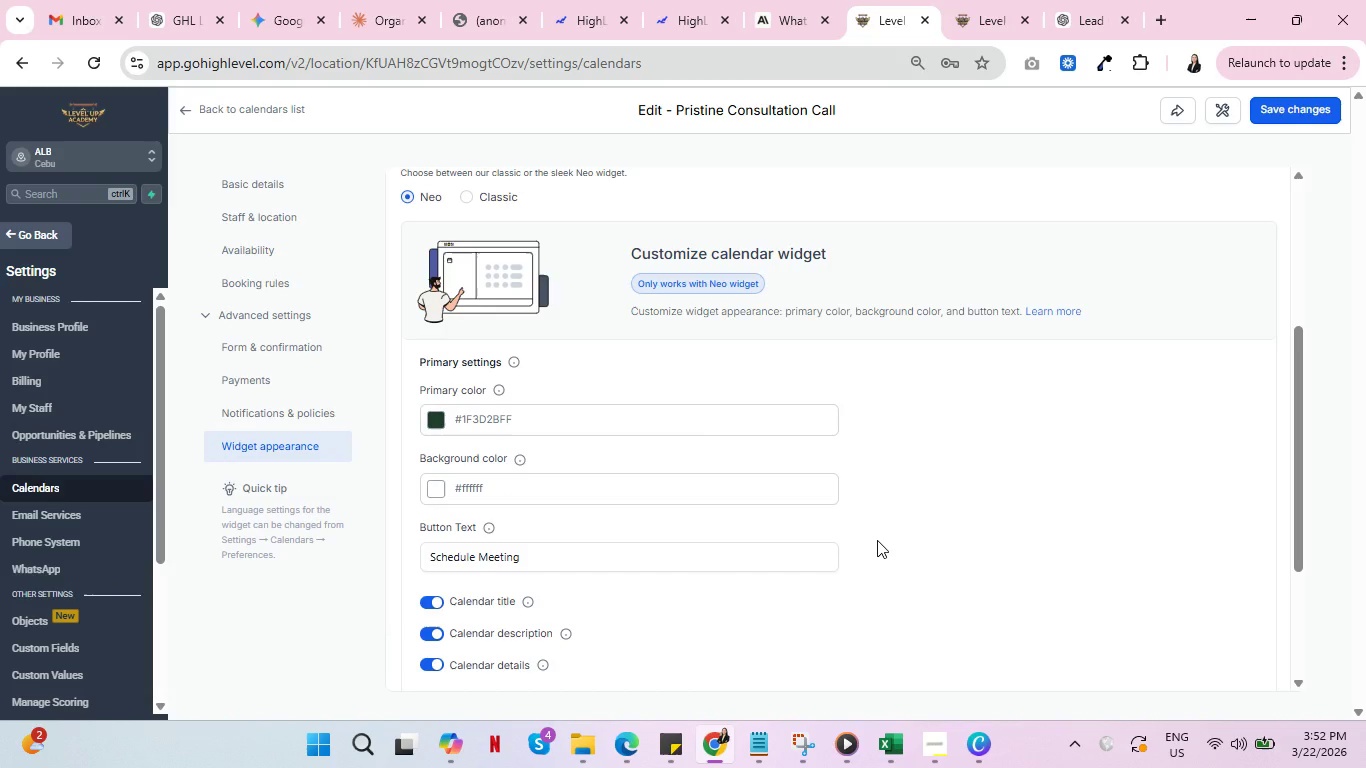 
wait(5.09)
 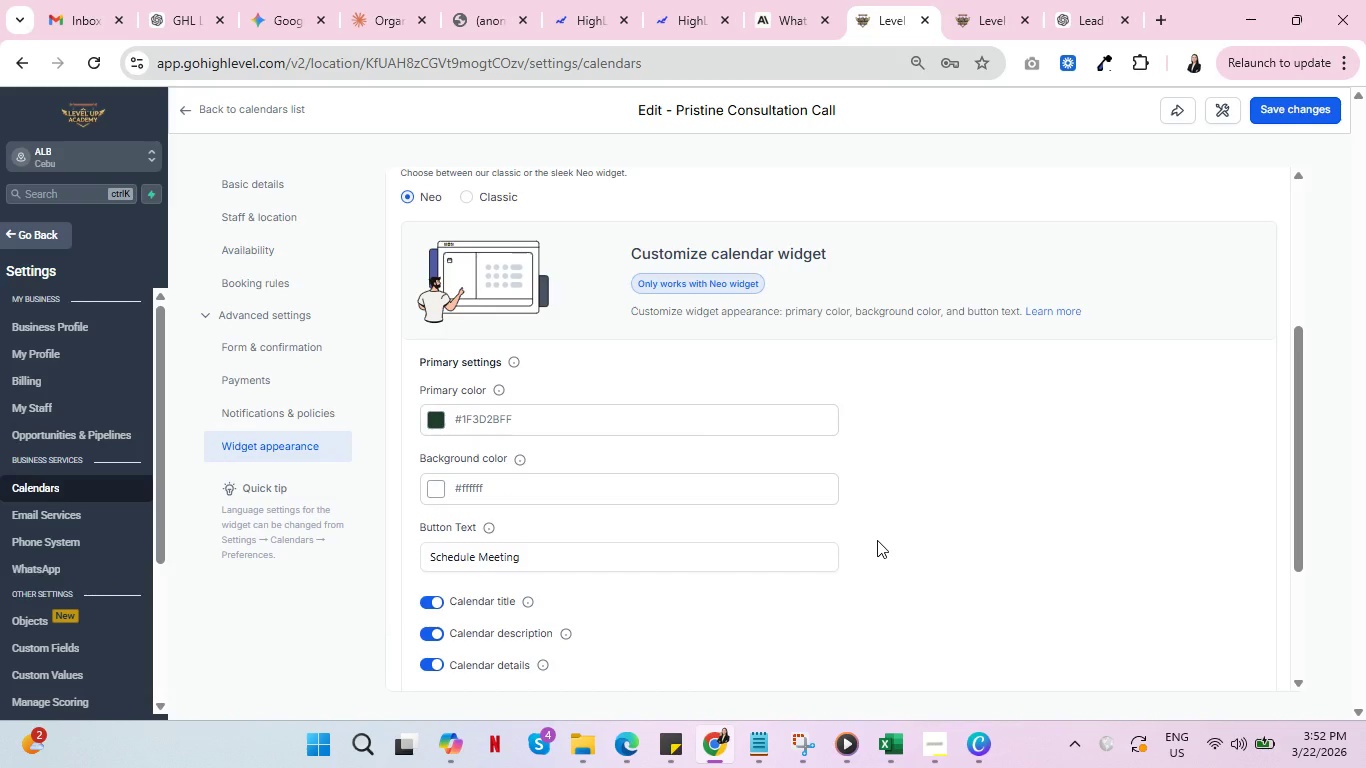 
scroll: coordinate [879, 543], scroll_direction: down, amount: 4.0
 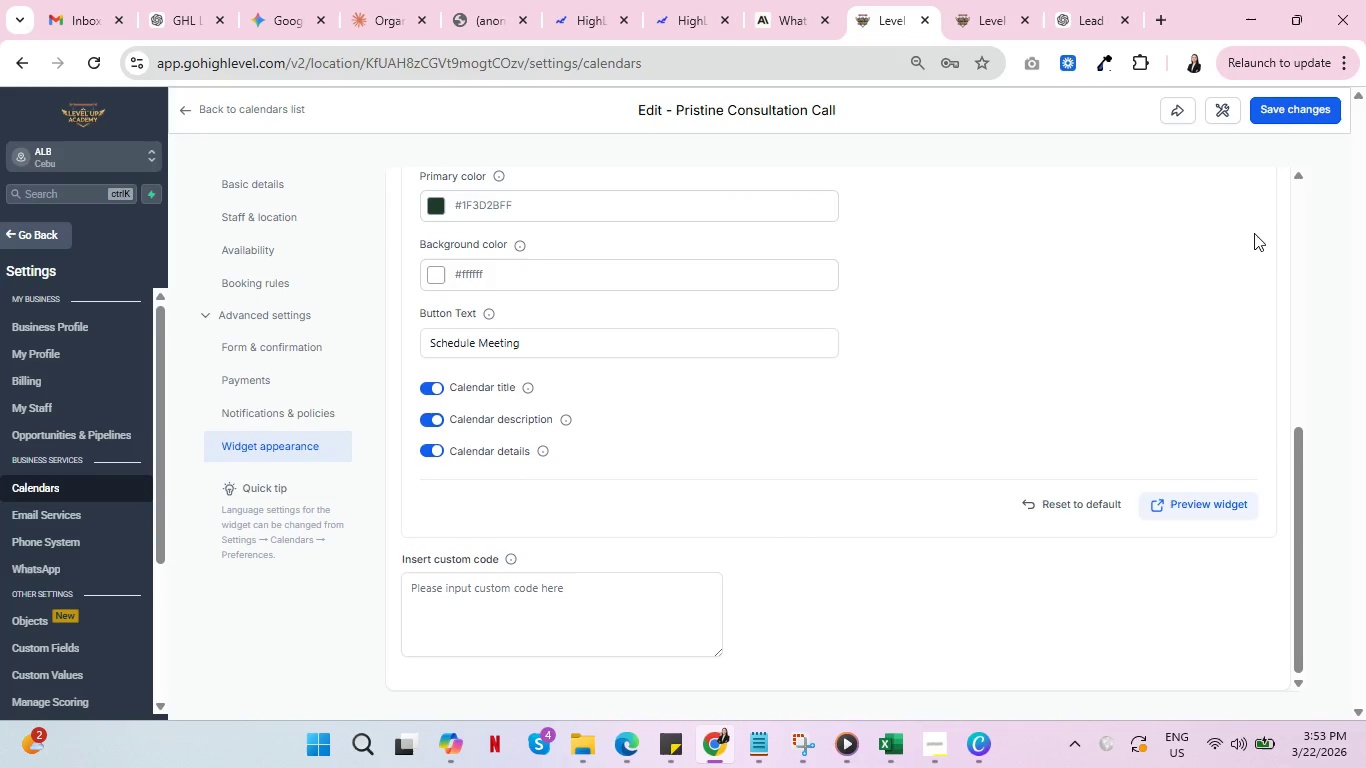 
left_click([1195, 501])
 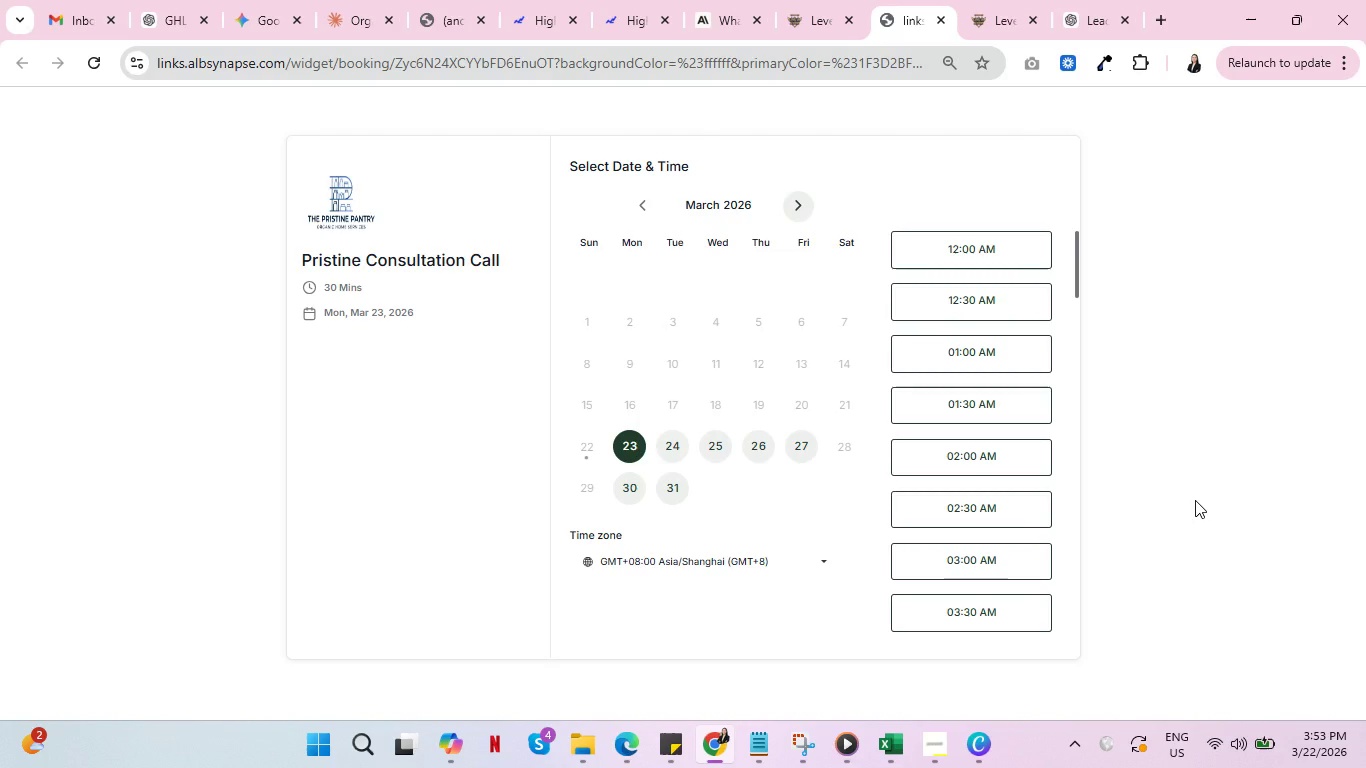 
scroll: coordinate [552, 418], scroll_direction: down, amount: 5.0
 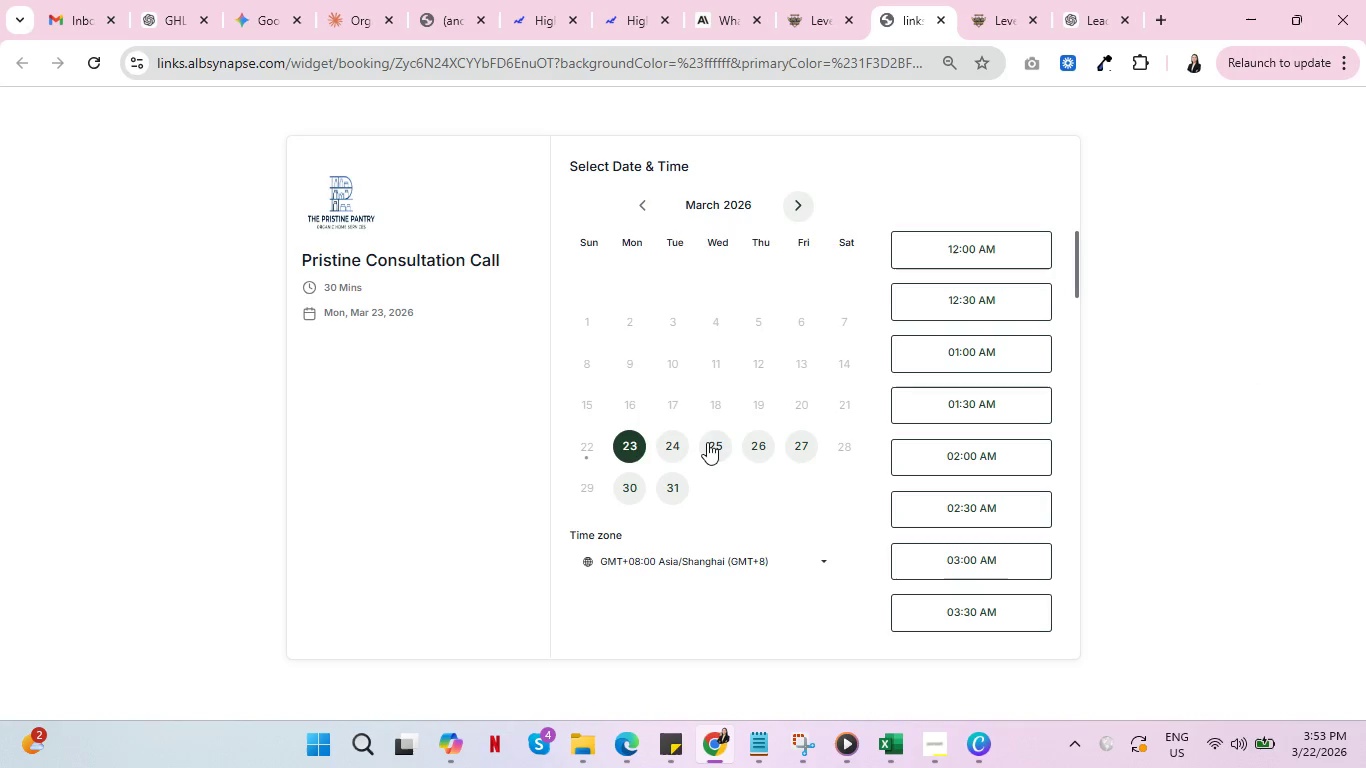 
left_click([713, 445])
 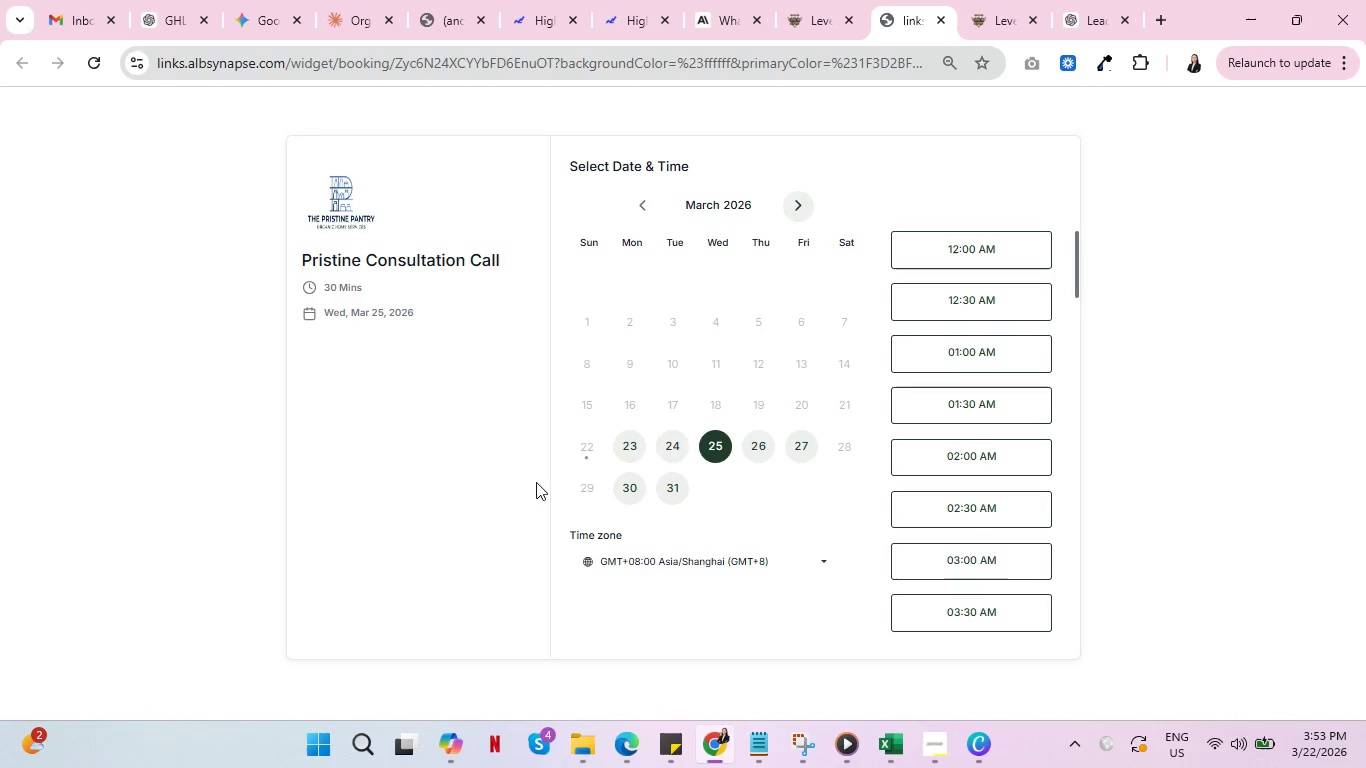 
scroll: coordinate [997, 314], scroll_direction: down, amount: 4.0
 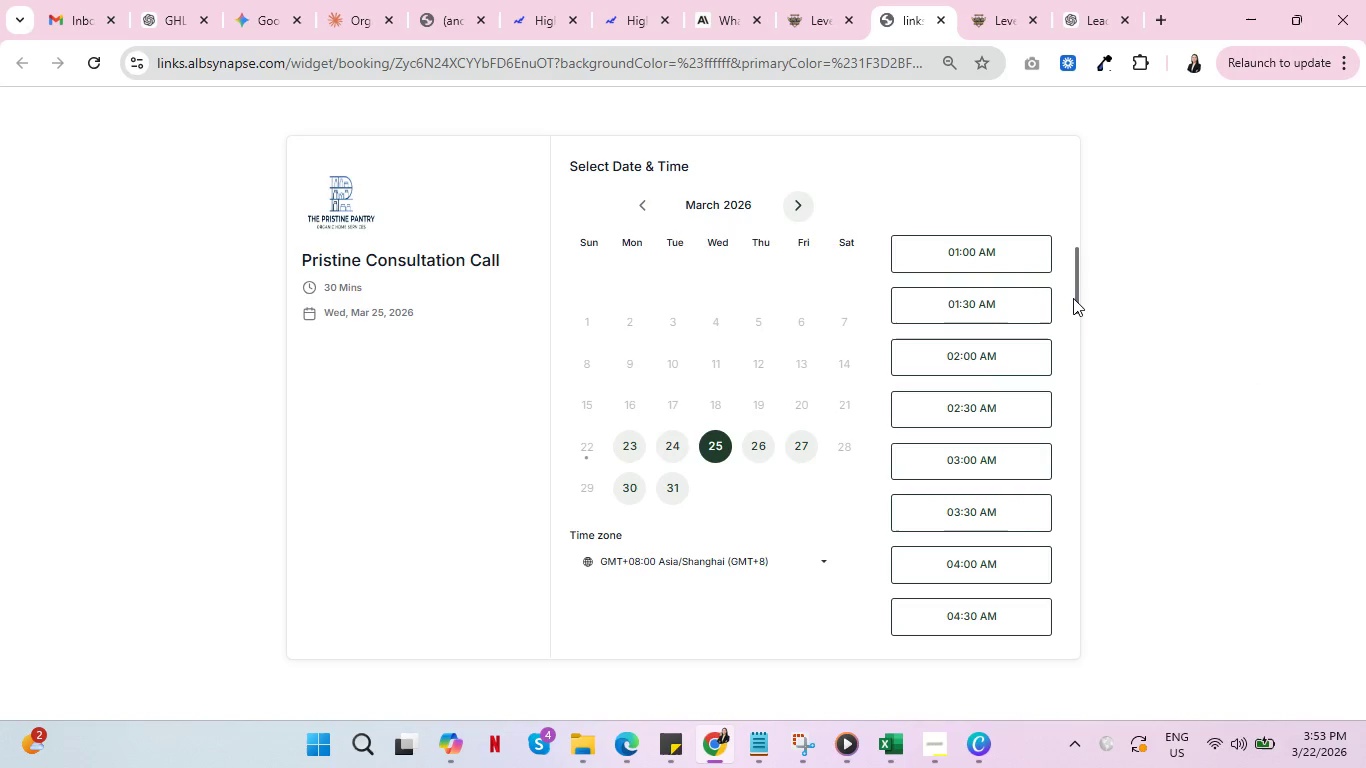 
left_click_drag(start_coordinate=[1075, 292], to_coordinate=[1027, 175])
 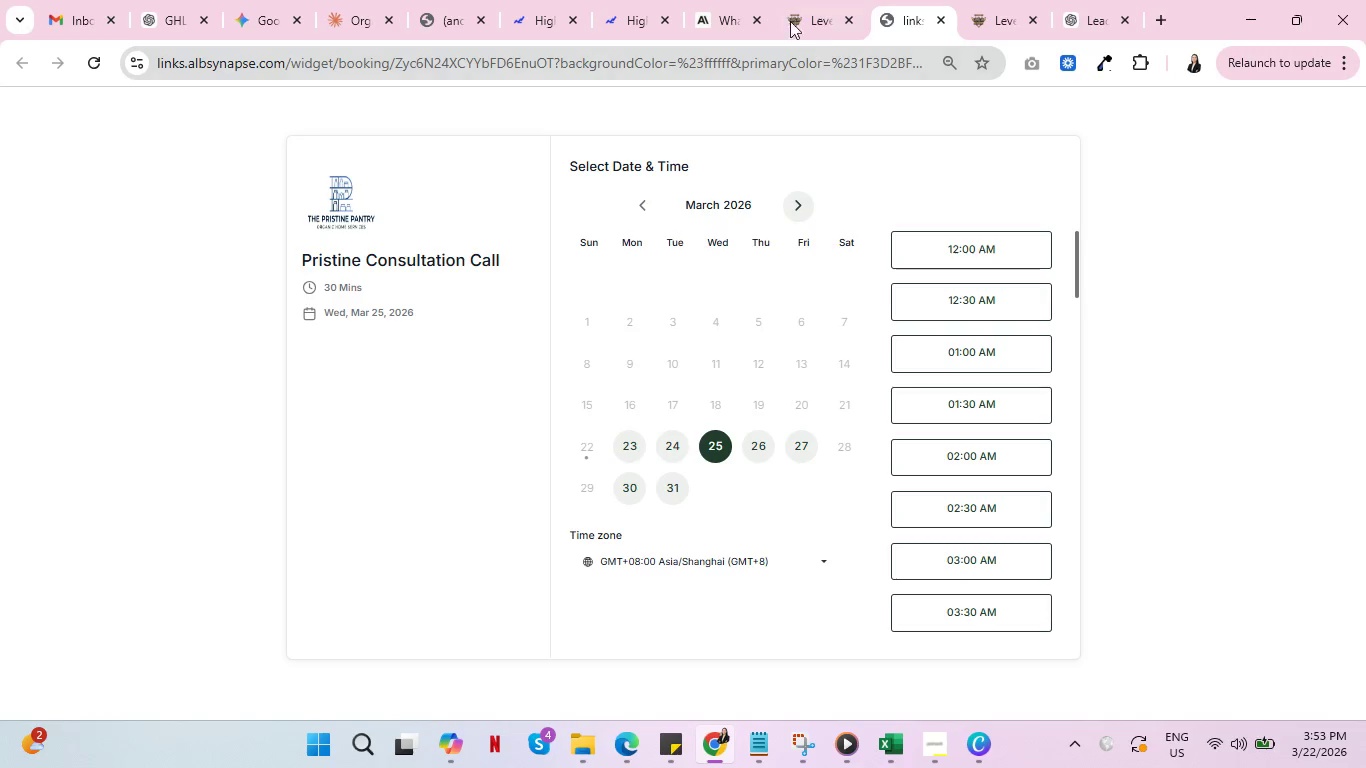 
left_click([797, 0])
 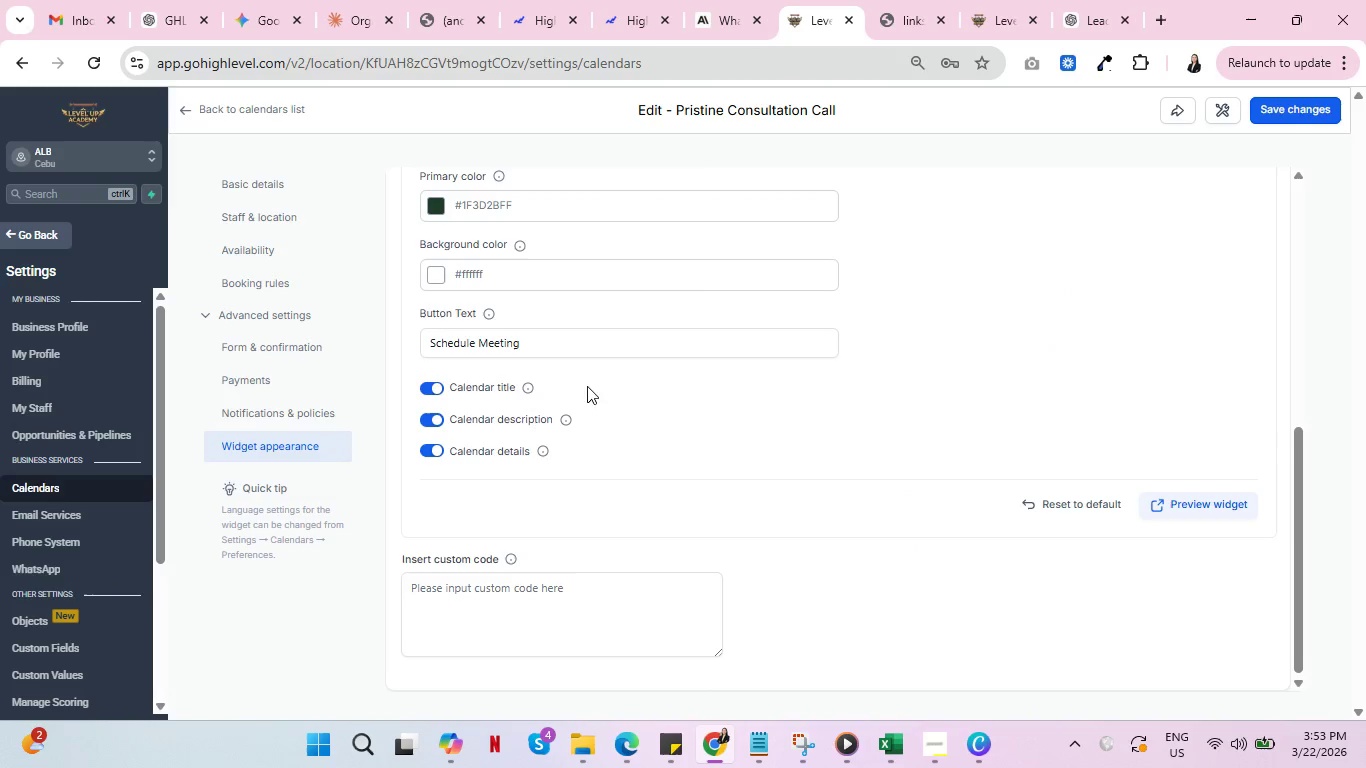 
scroll: coordinate [740, 428], scroll_direction: up, amount: 6.0
 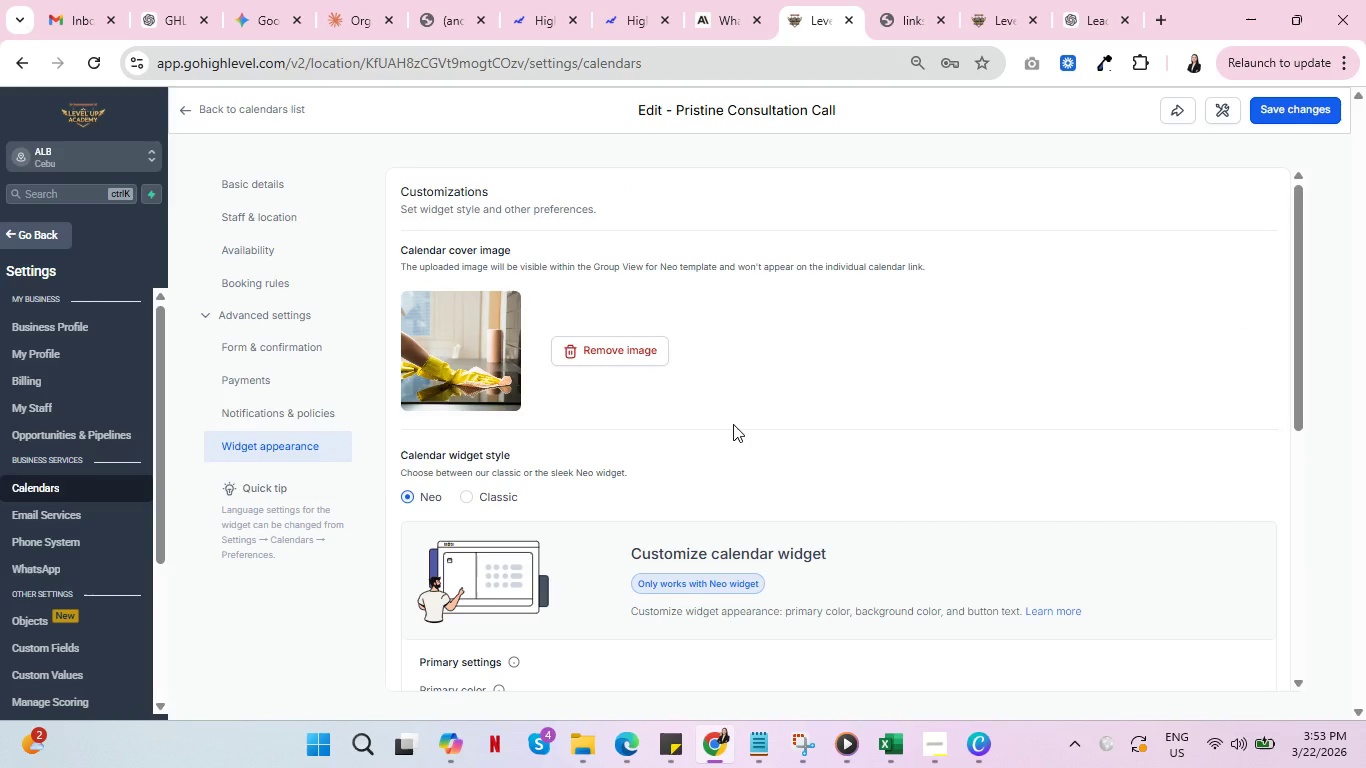 
key(Control+ControlLeft)
 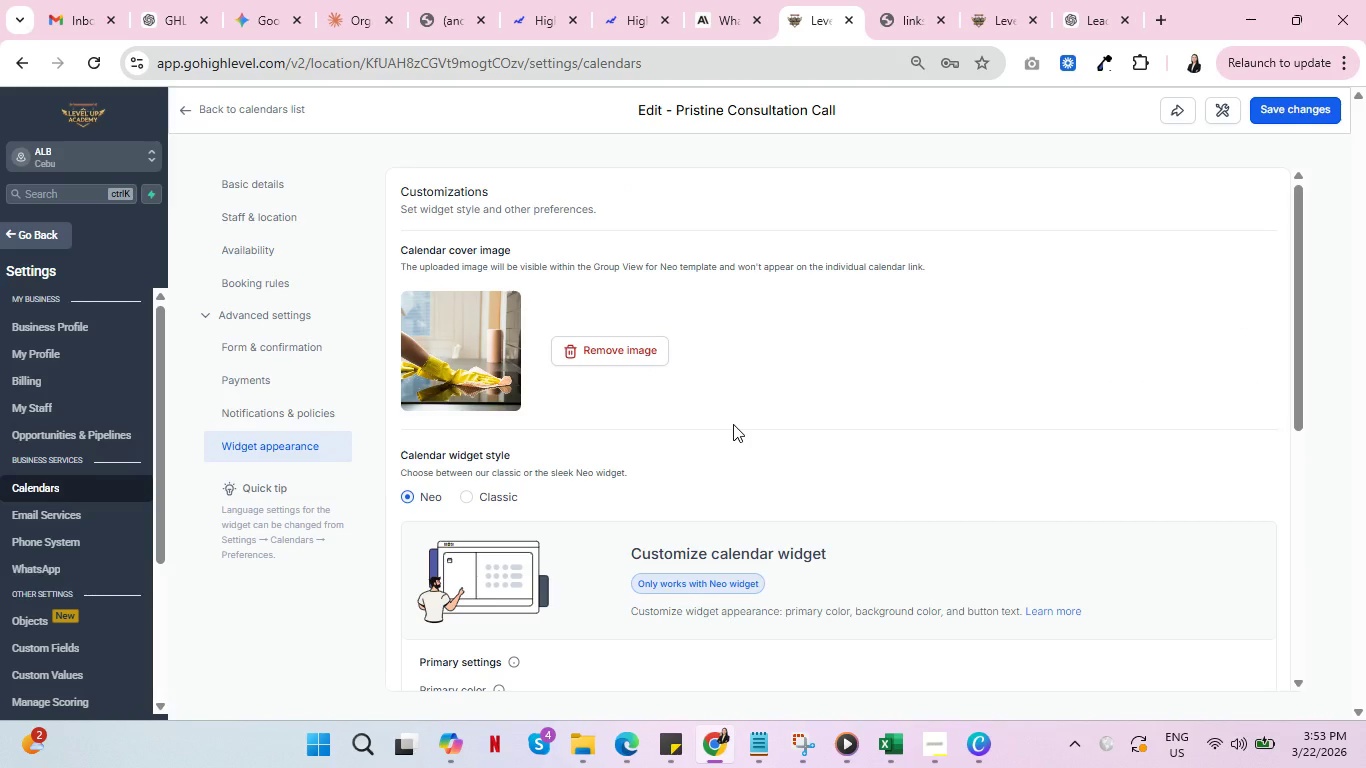 
key(Control+ControlLeft)
 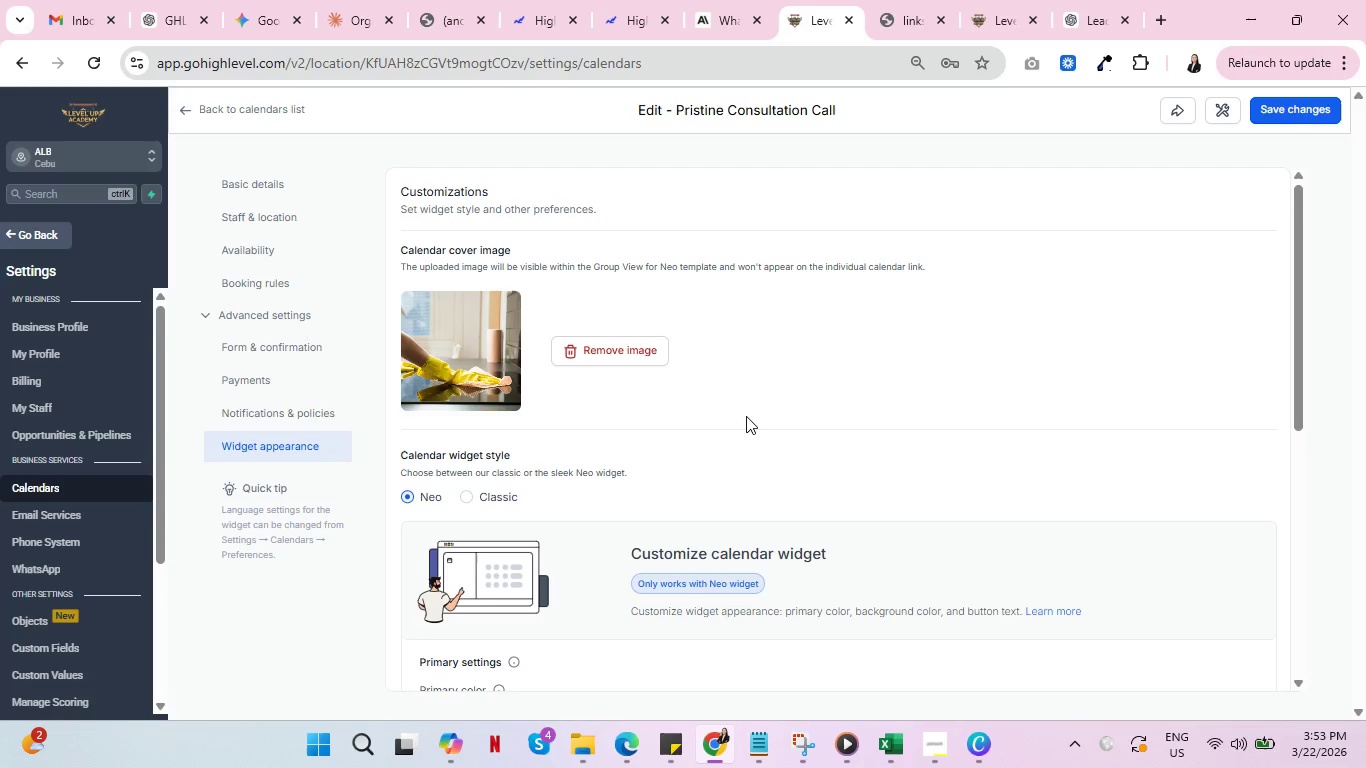 
scroll: coordinate [793, 410], scroll_direction: down, amount: 1.0
 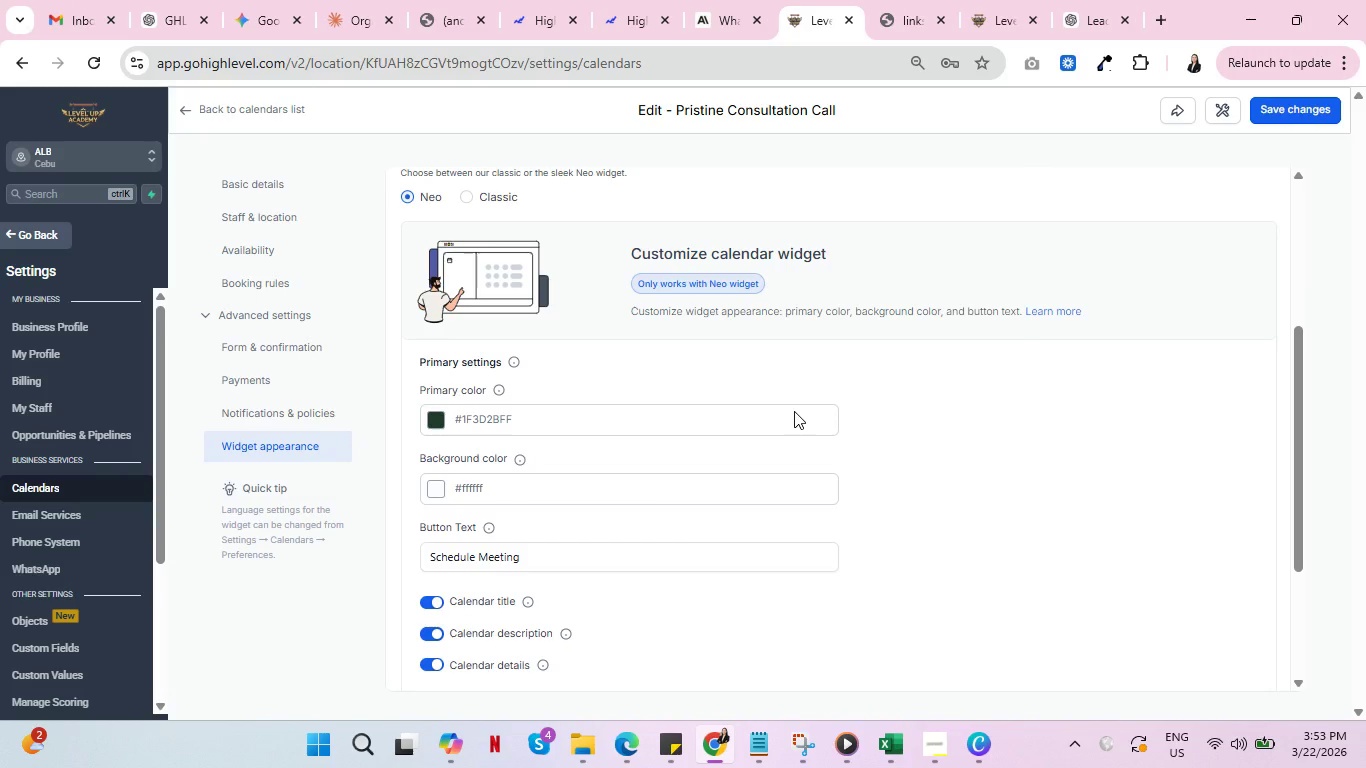 
left_click([890, 21])
 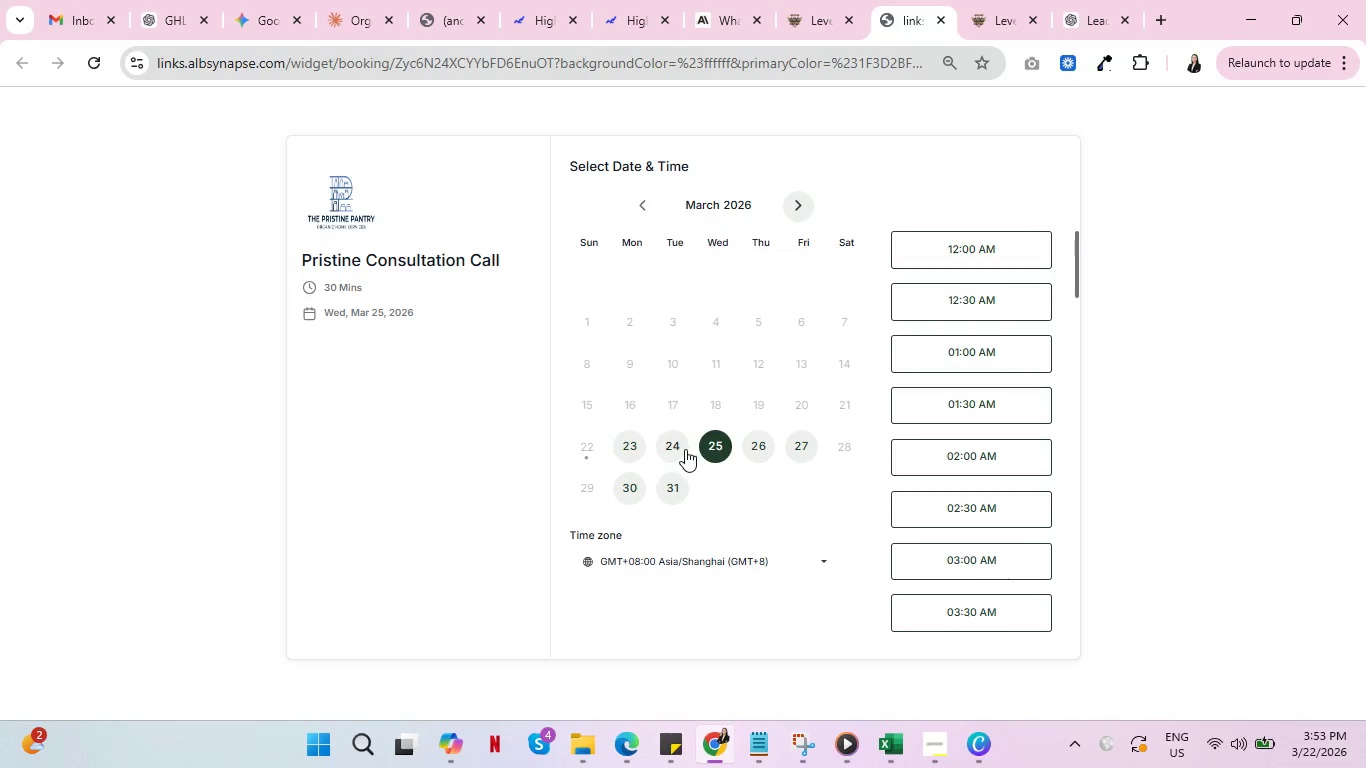 
left_click([674, 446])
 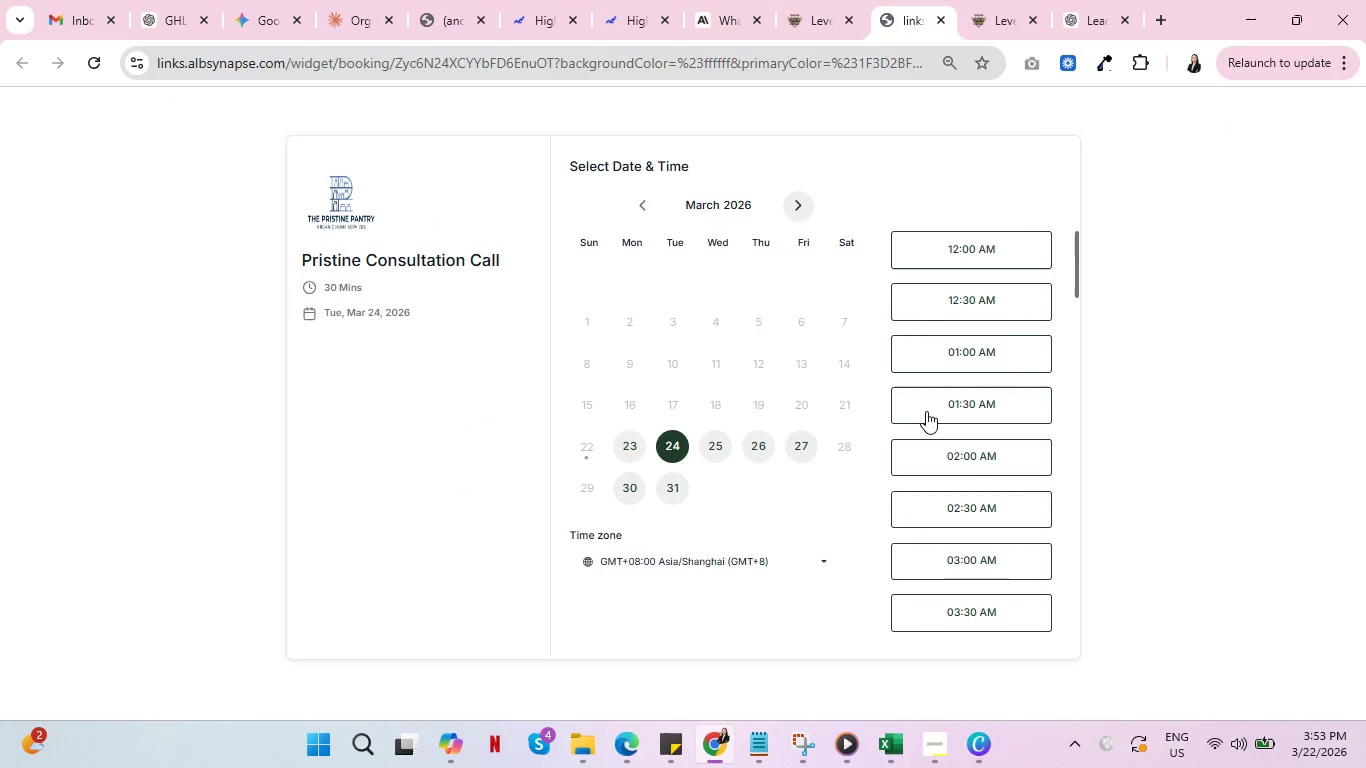 
left_click([930, 411])
 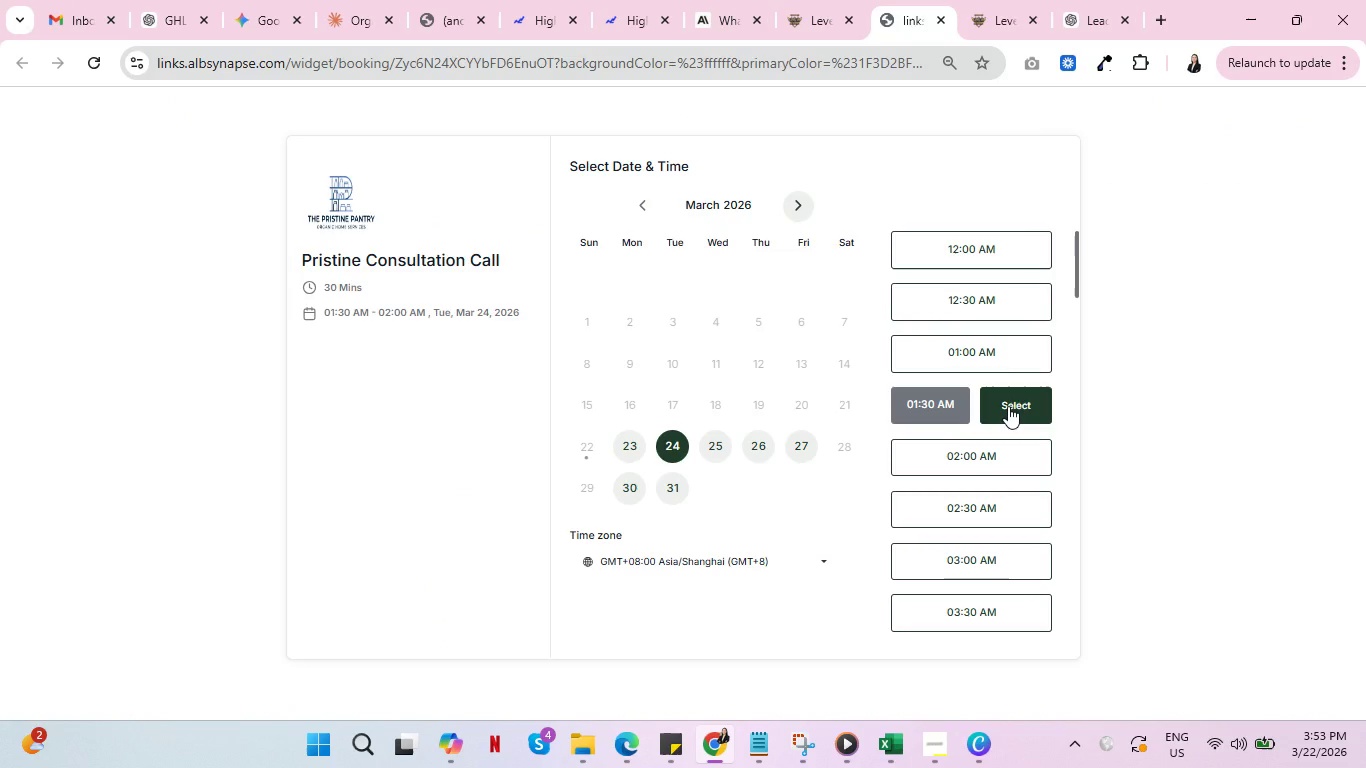 
left_click([1008, 406])
 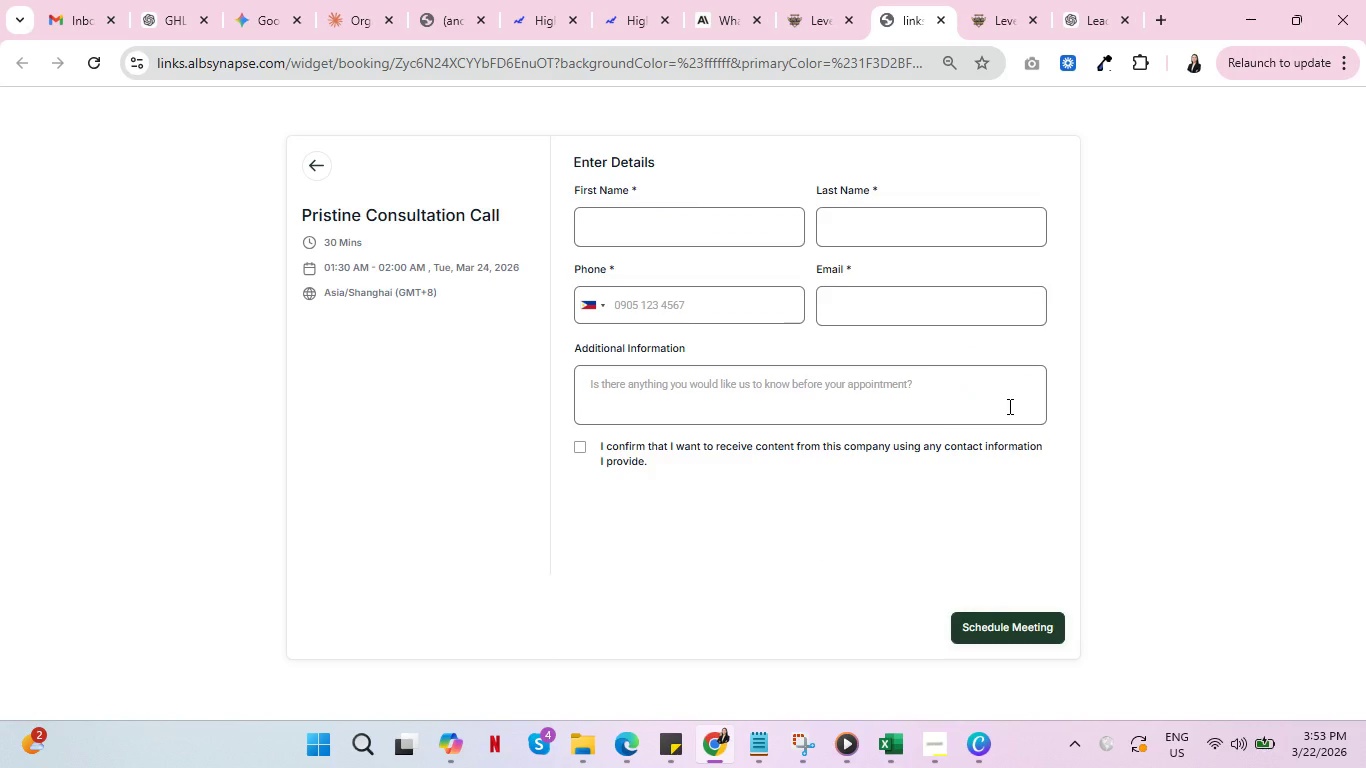 
key(Control+ControlLeft)
 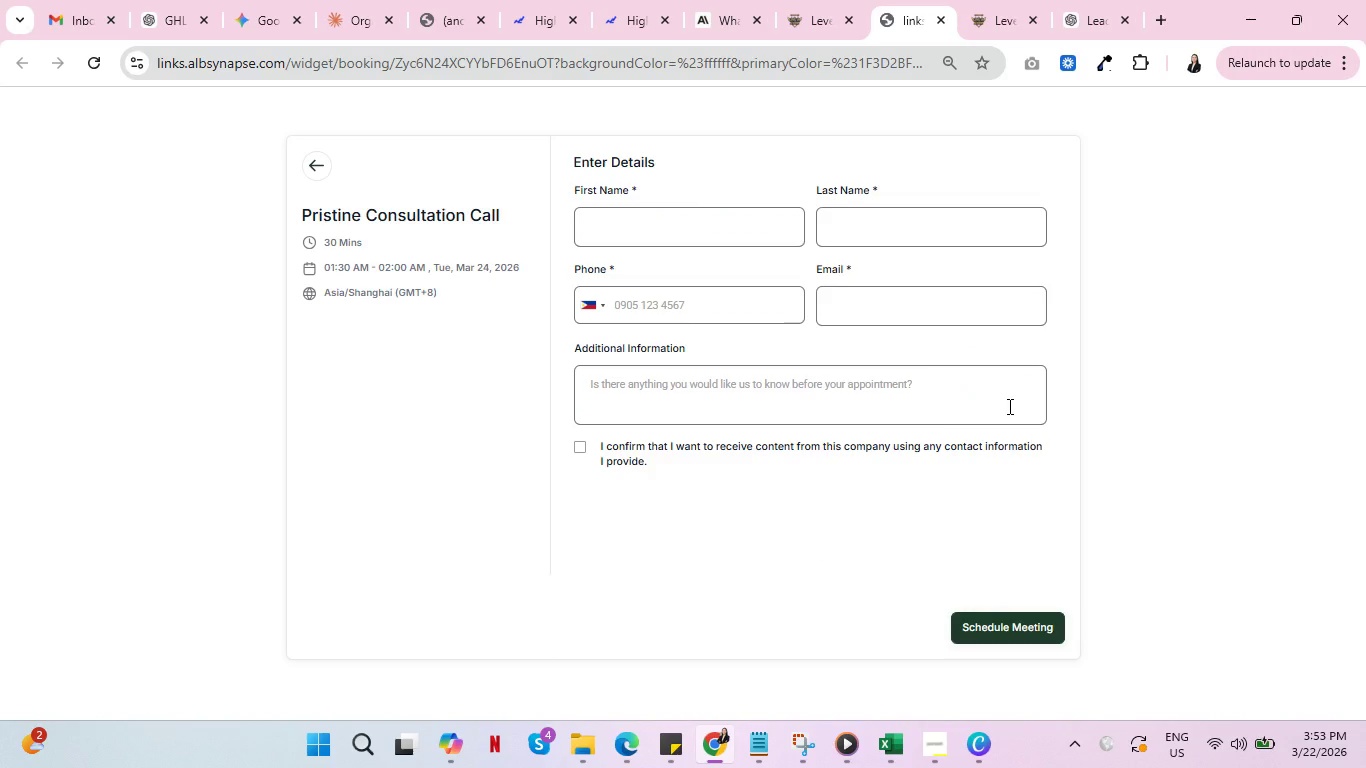 
key(Control+ControlLeft)
 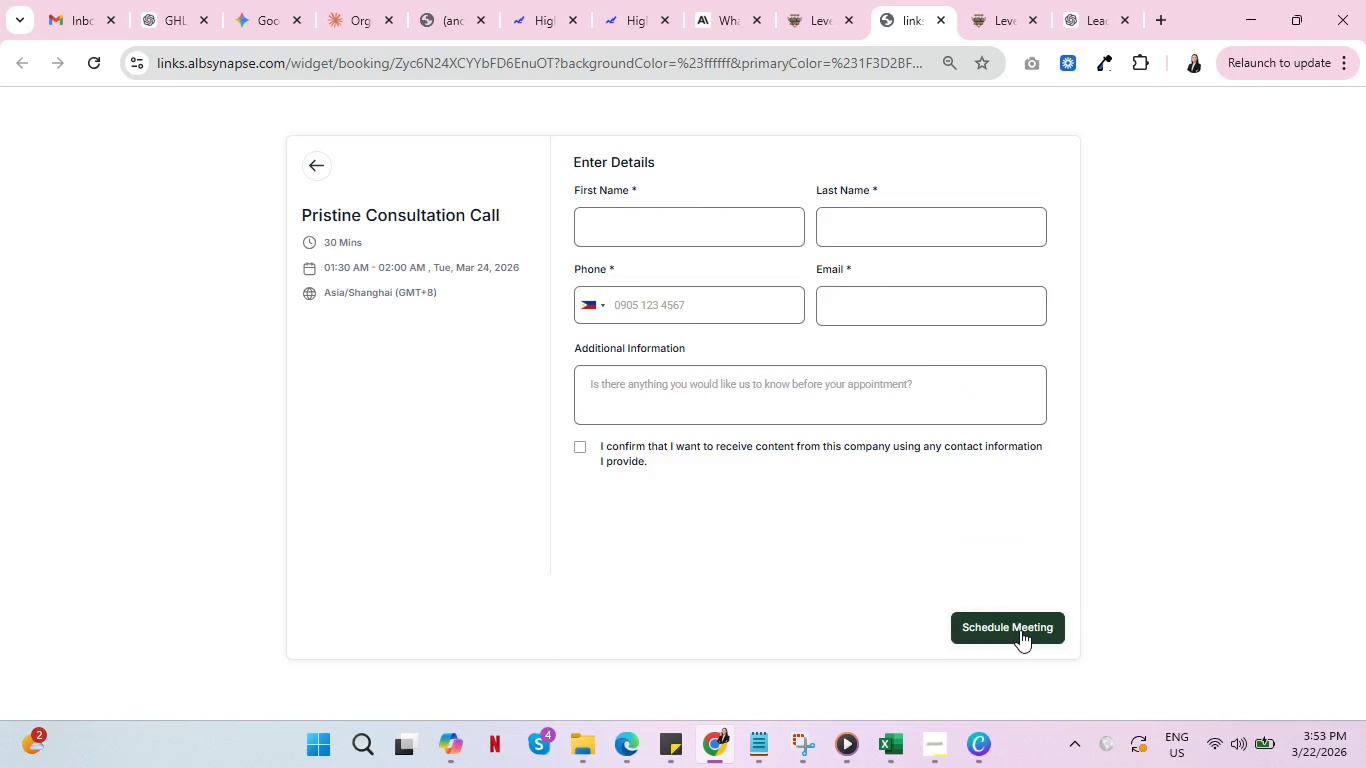 
left_click([798, 0])
 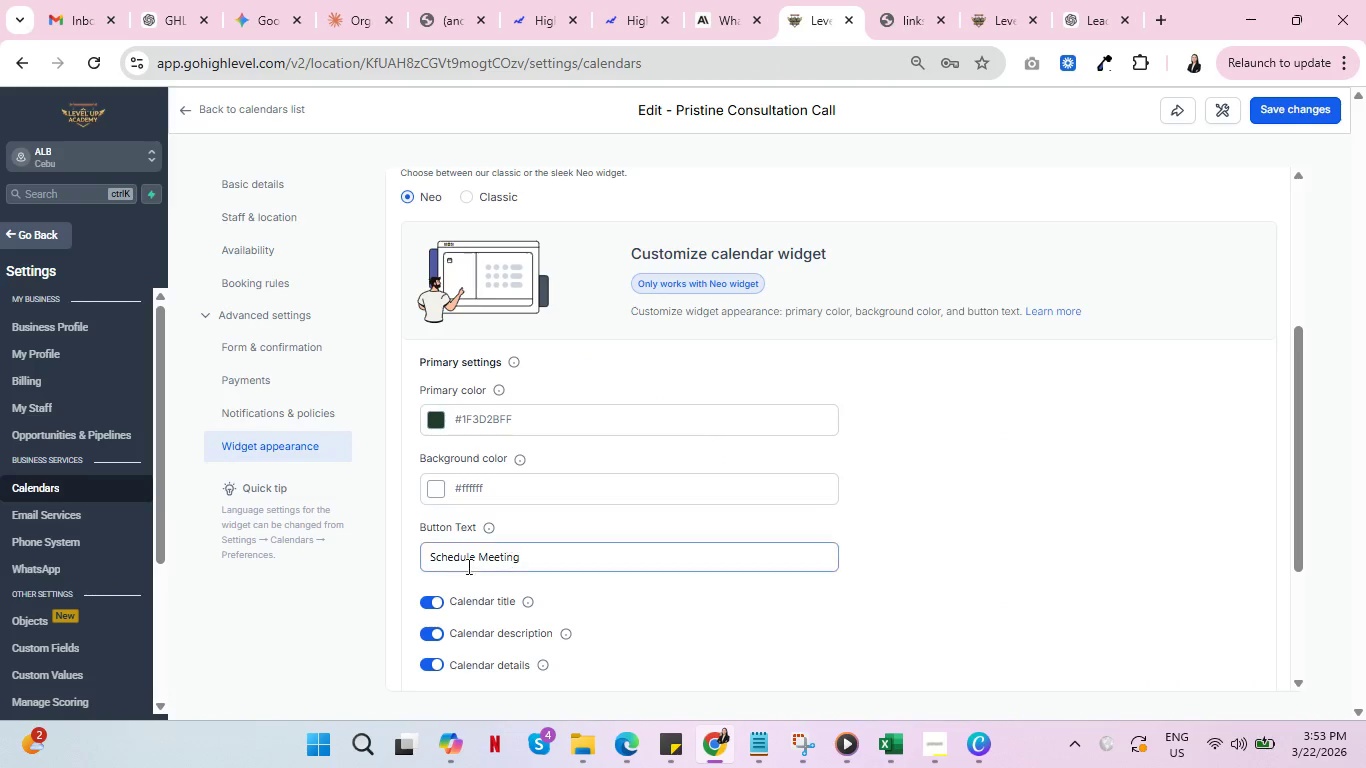 
double_click([513, 553])
 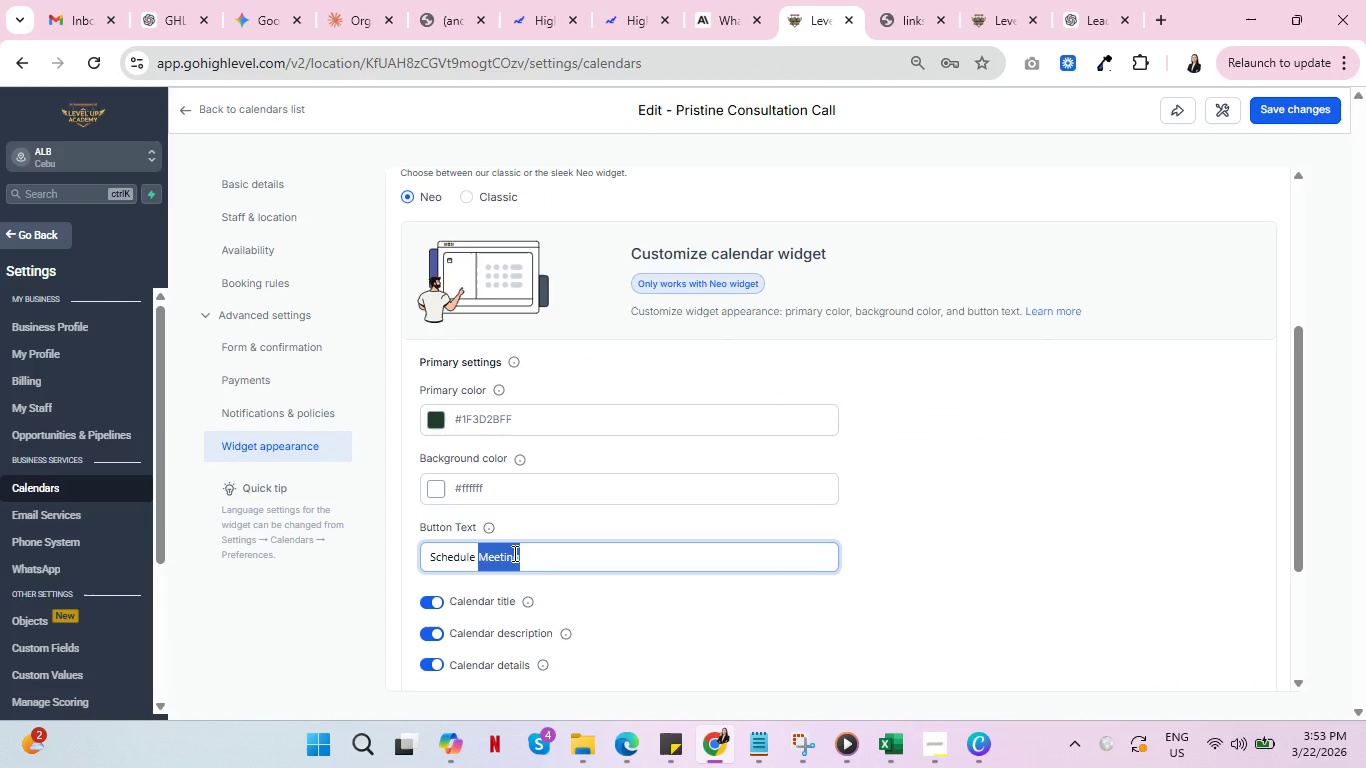 
type(Consulat)
key(Backspace)
key(Backspace)
type(tation)
 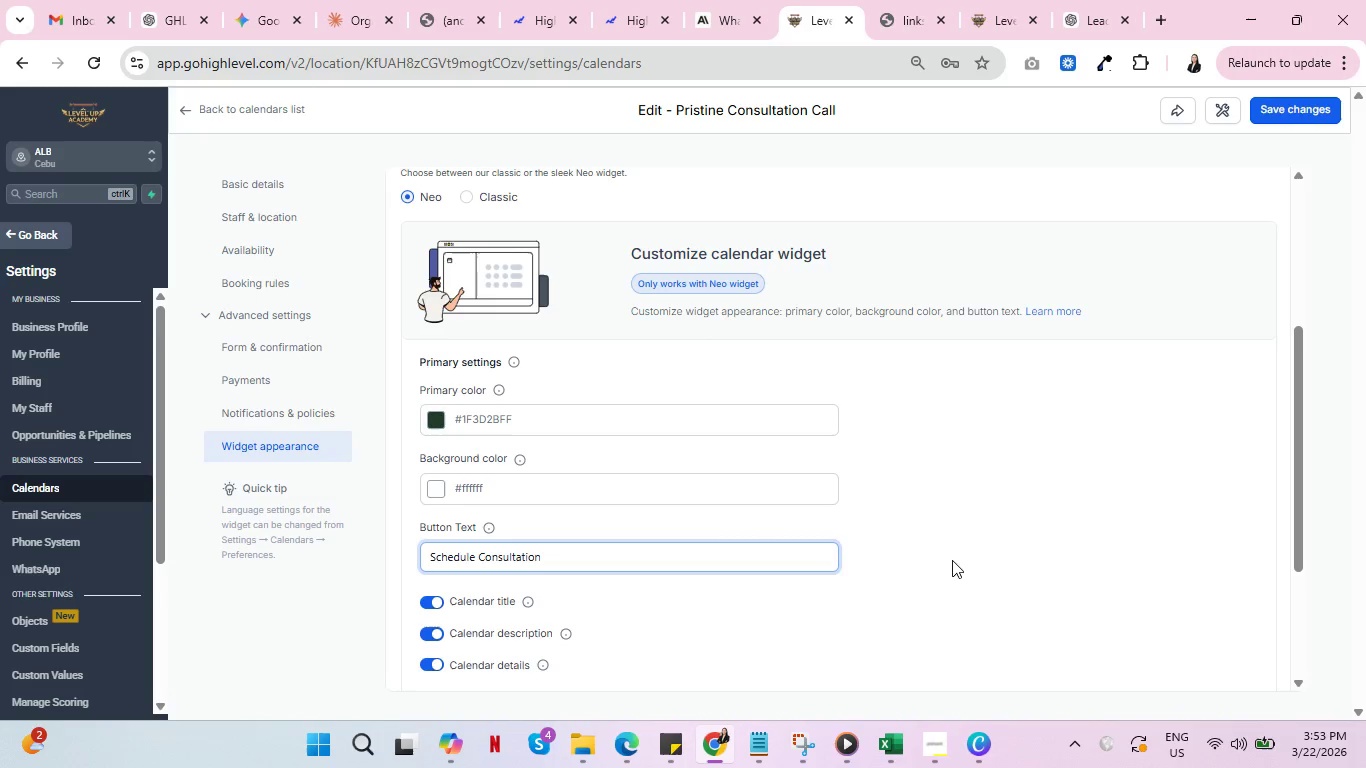 
scroll: coordinate [1081, 564], scroll_direction: down, amount: 4.0
 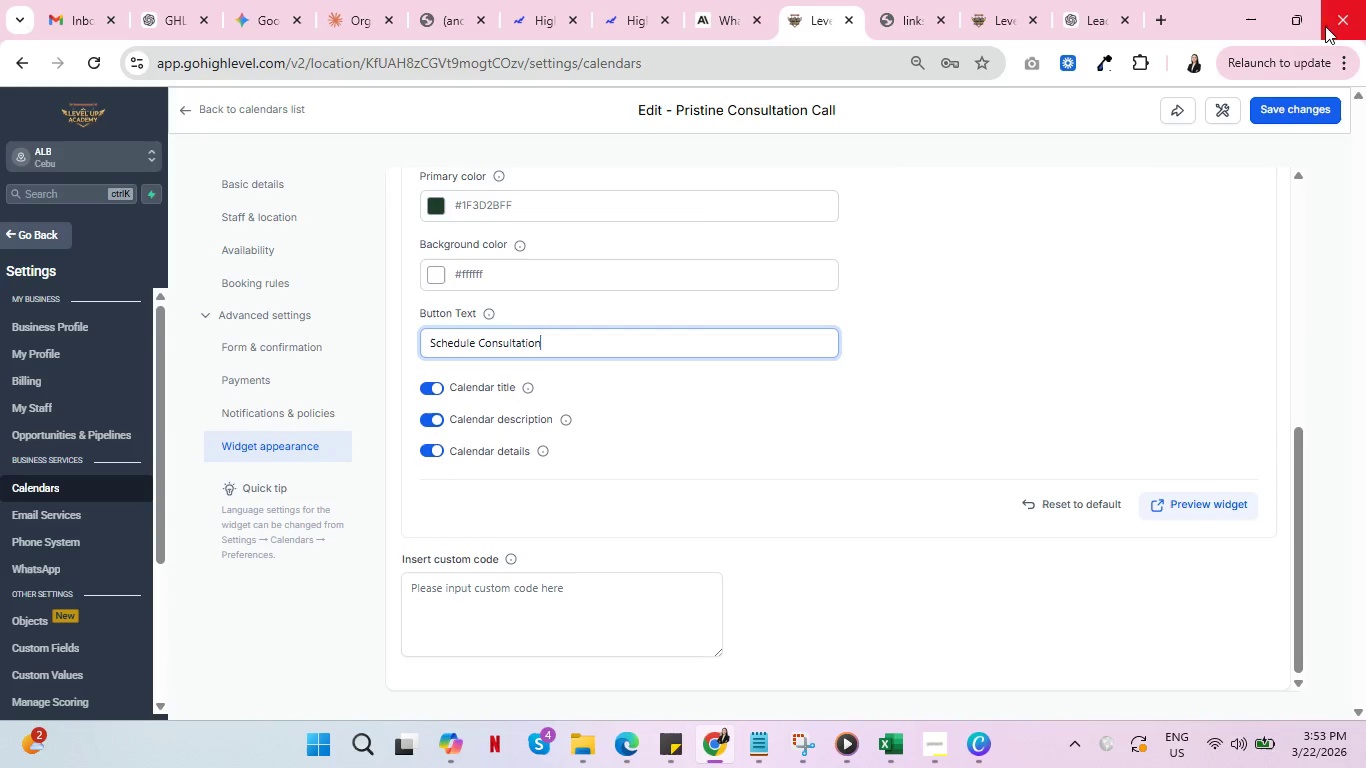 
mouse_move([1276, 112])
 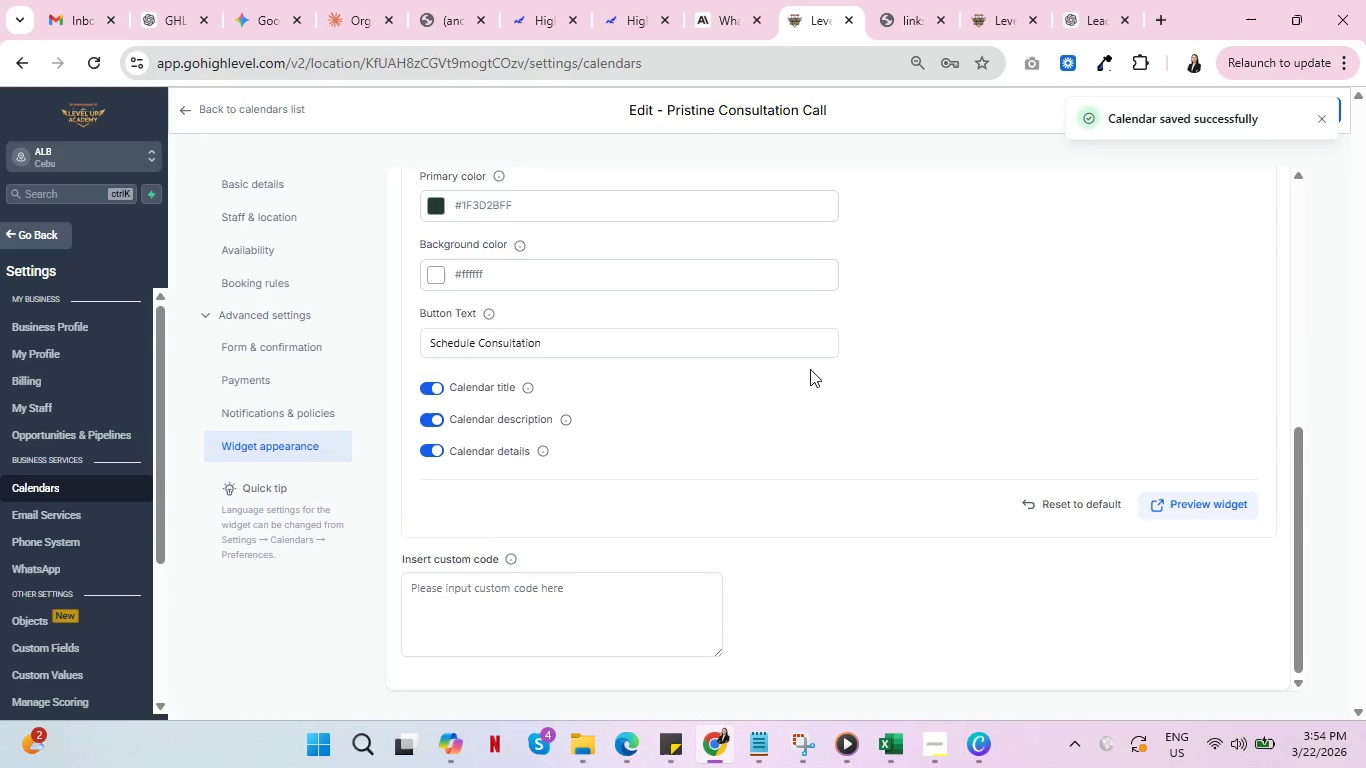 
scroll: coordinate [817, 373], scroll_direction: up, amount: 8.0
 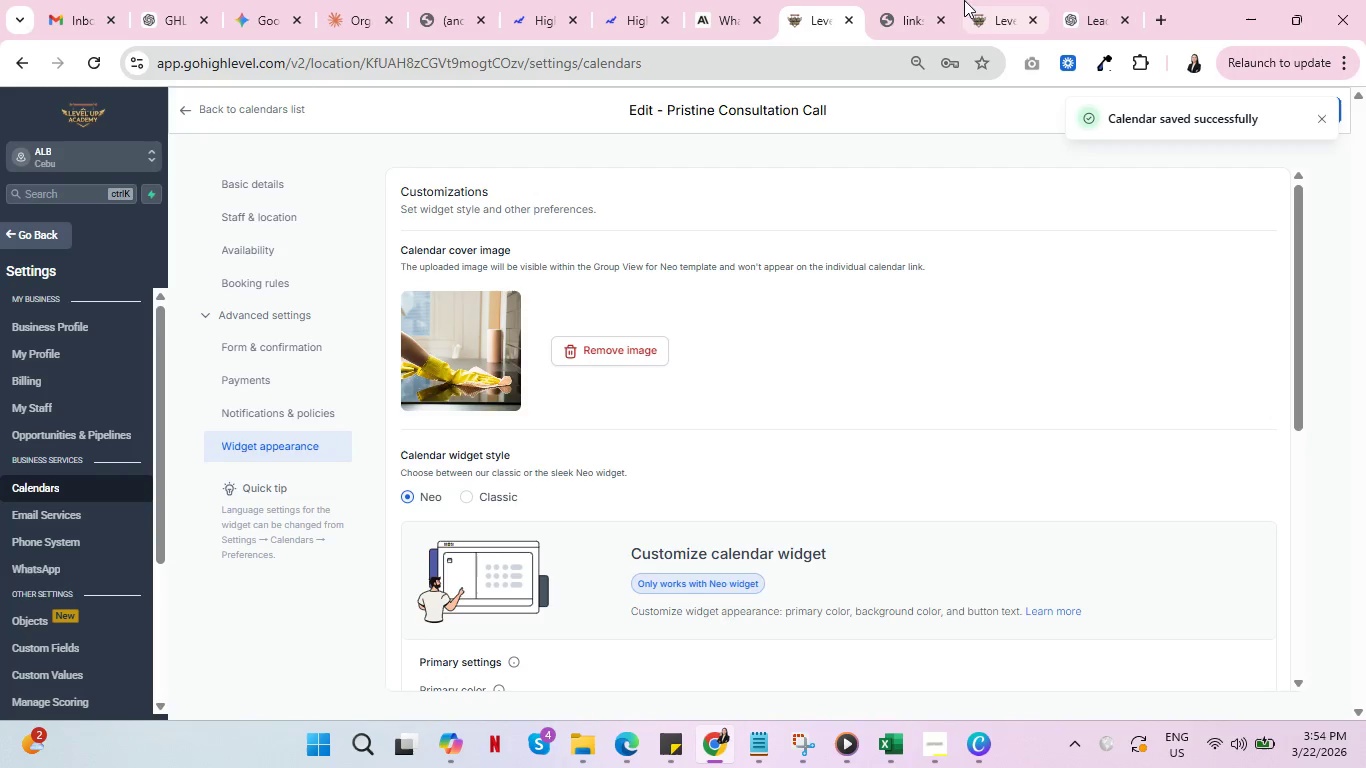 
left_click([926, 0])
 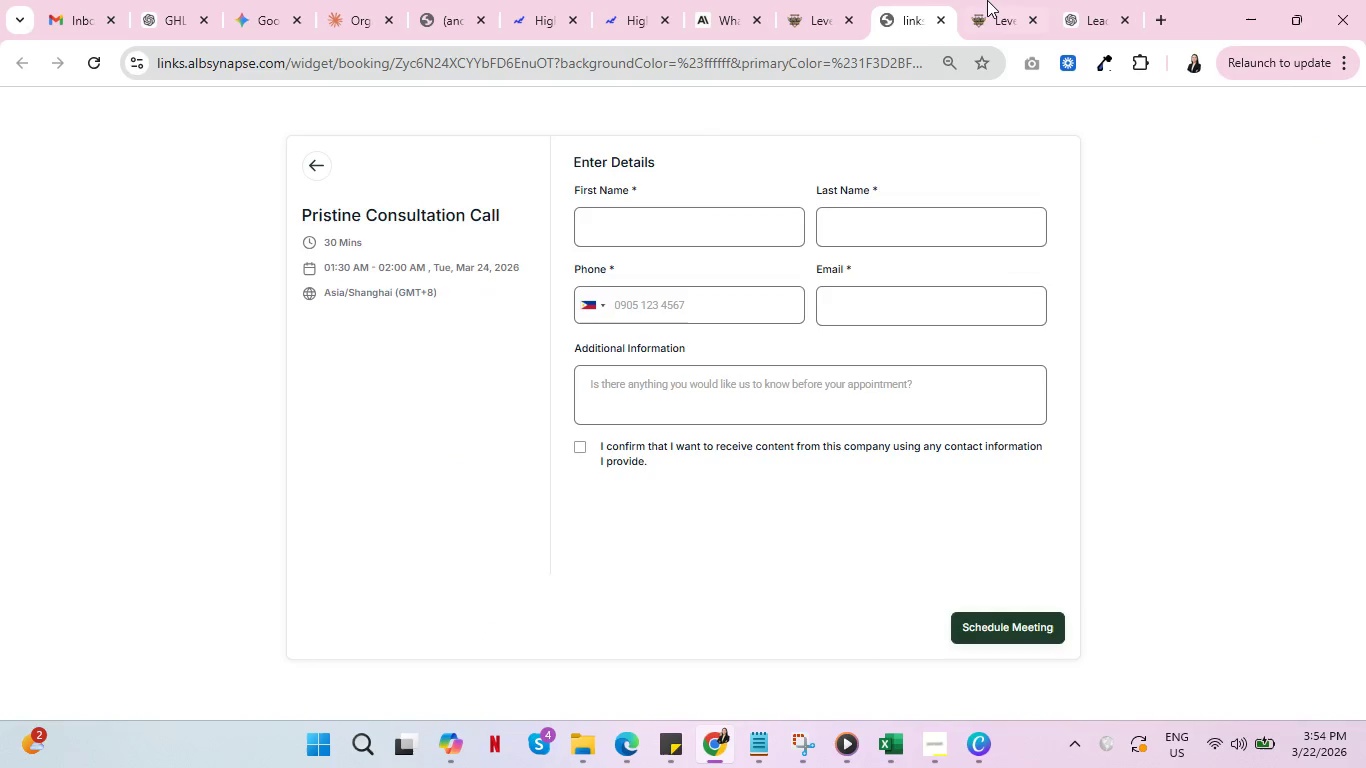 
left_click([991, 0])
 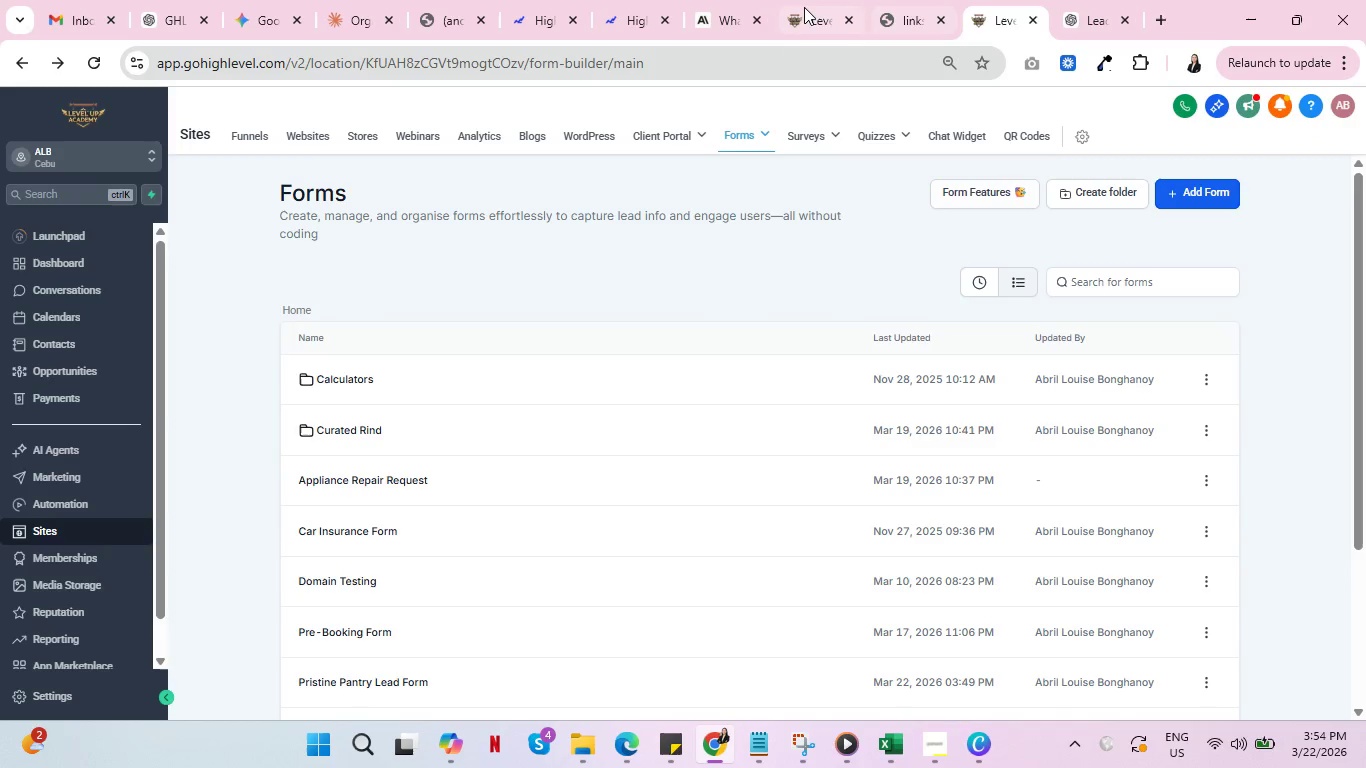 
left_click([802, 2])
 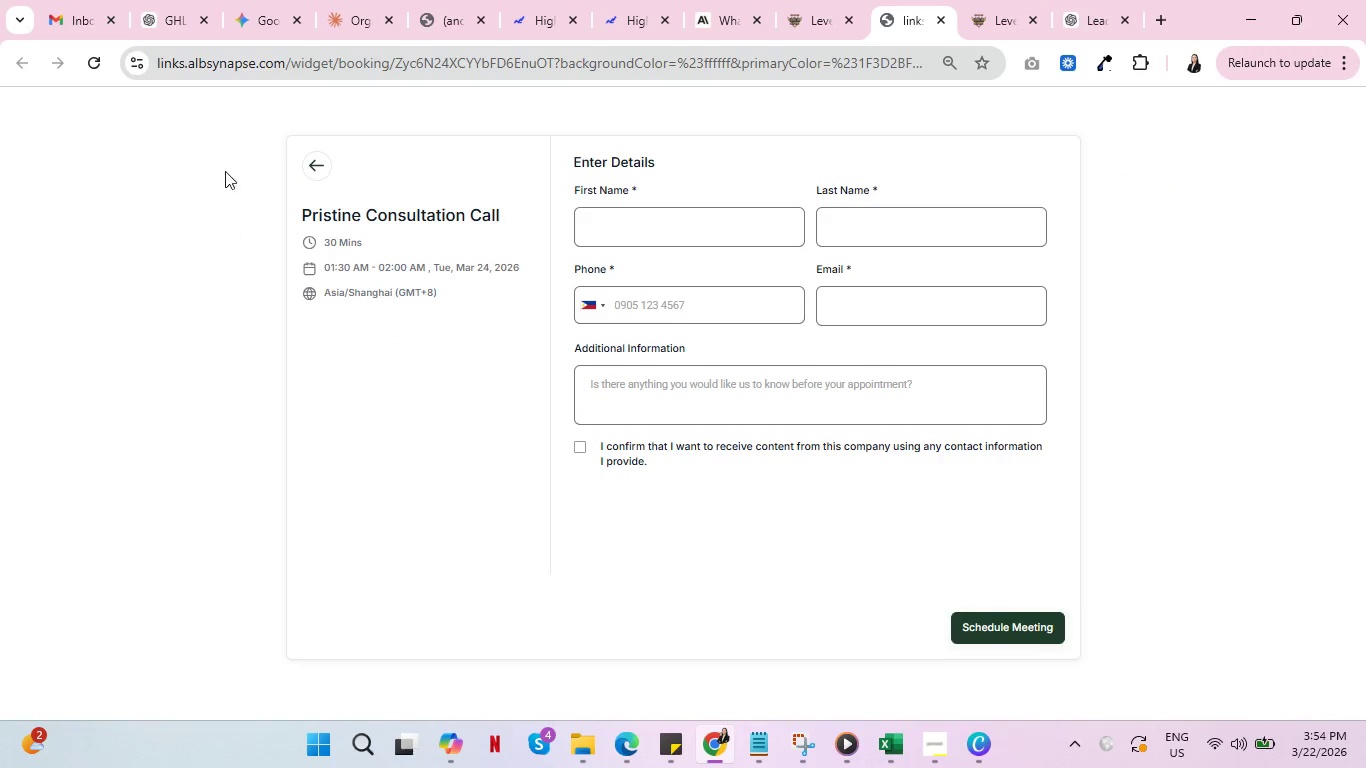 
left_click([312, 156])
 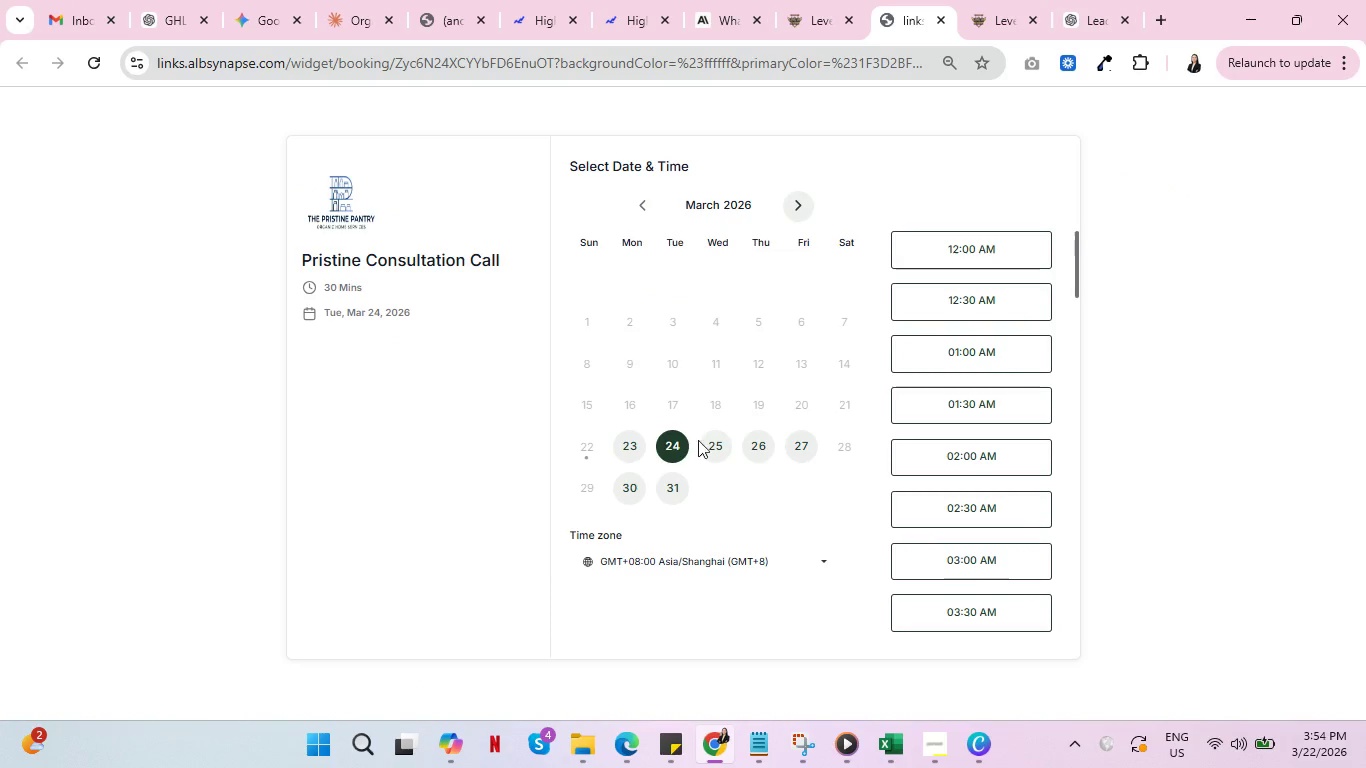 
left_click([712, 445])
 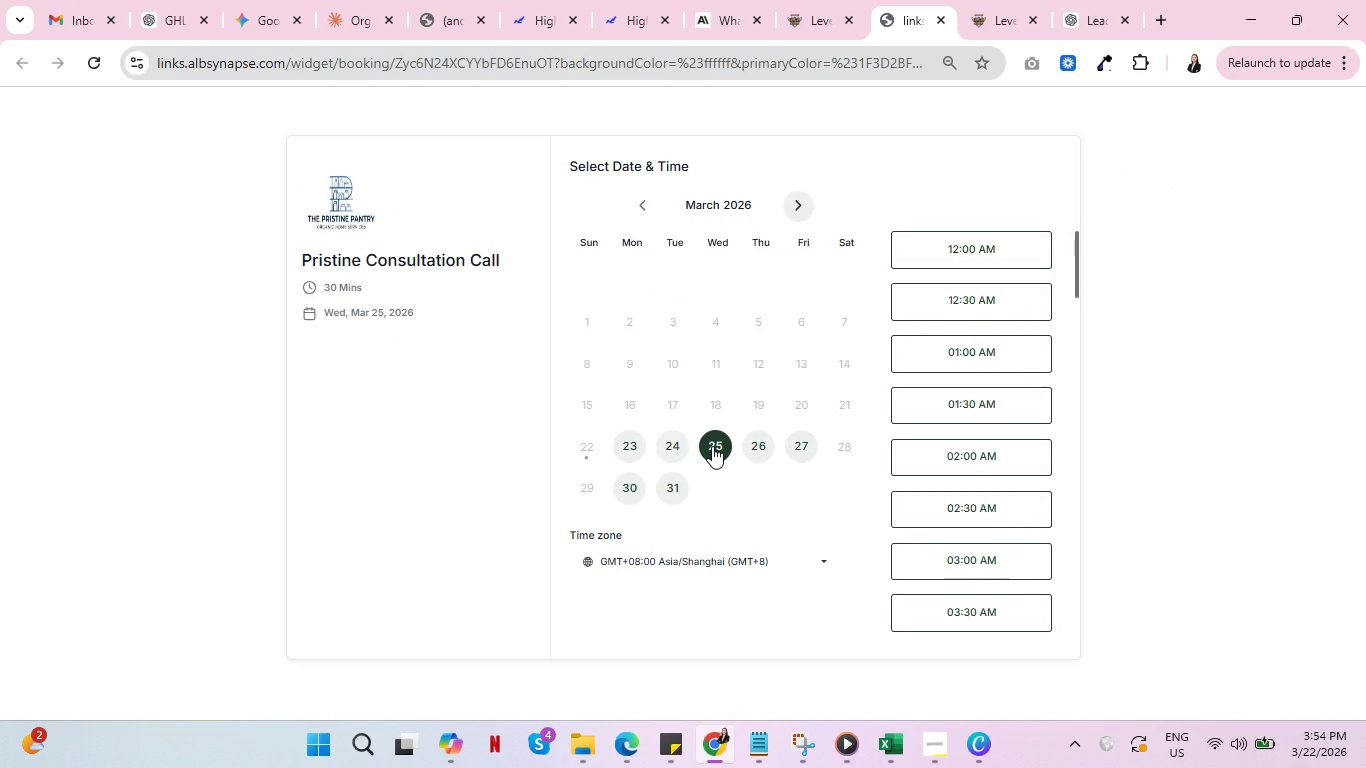 
wait(6.41)
 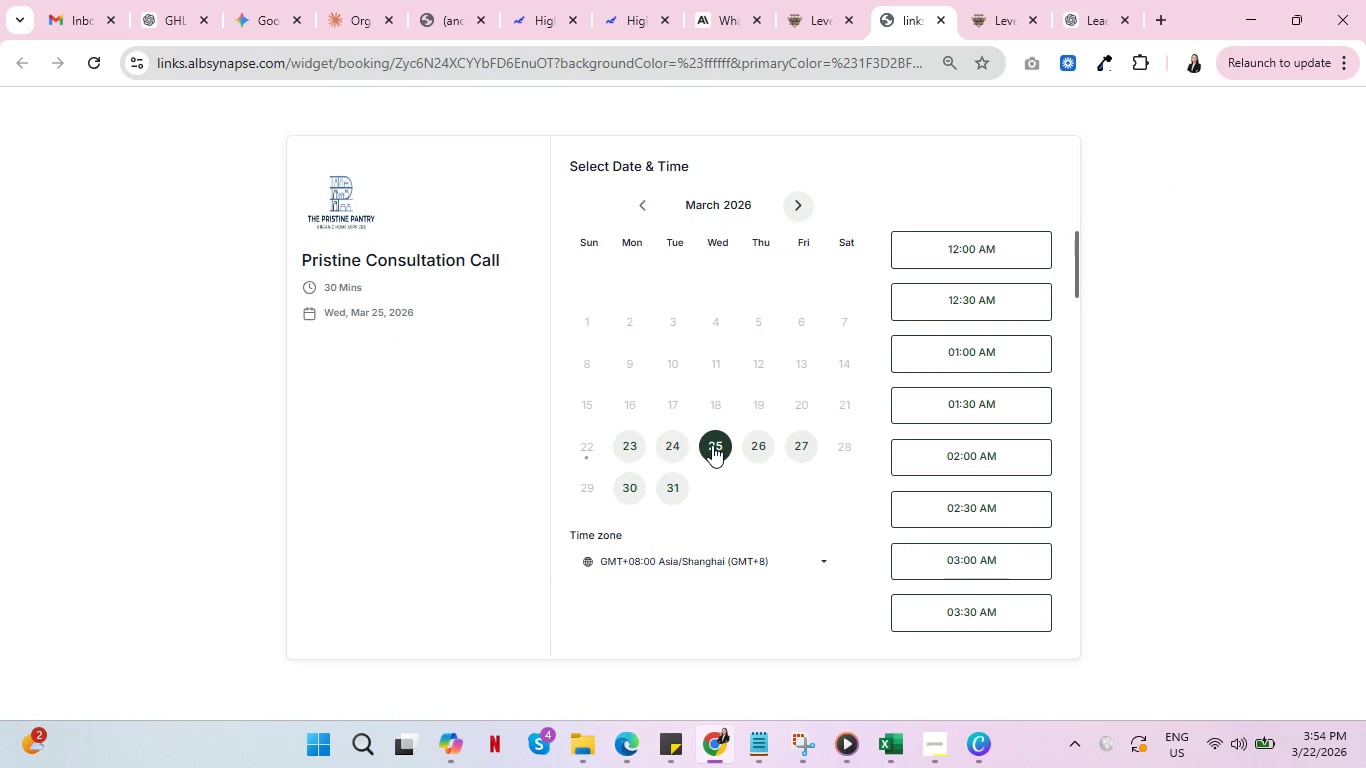 
left_click([824, 0])
 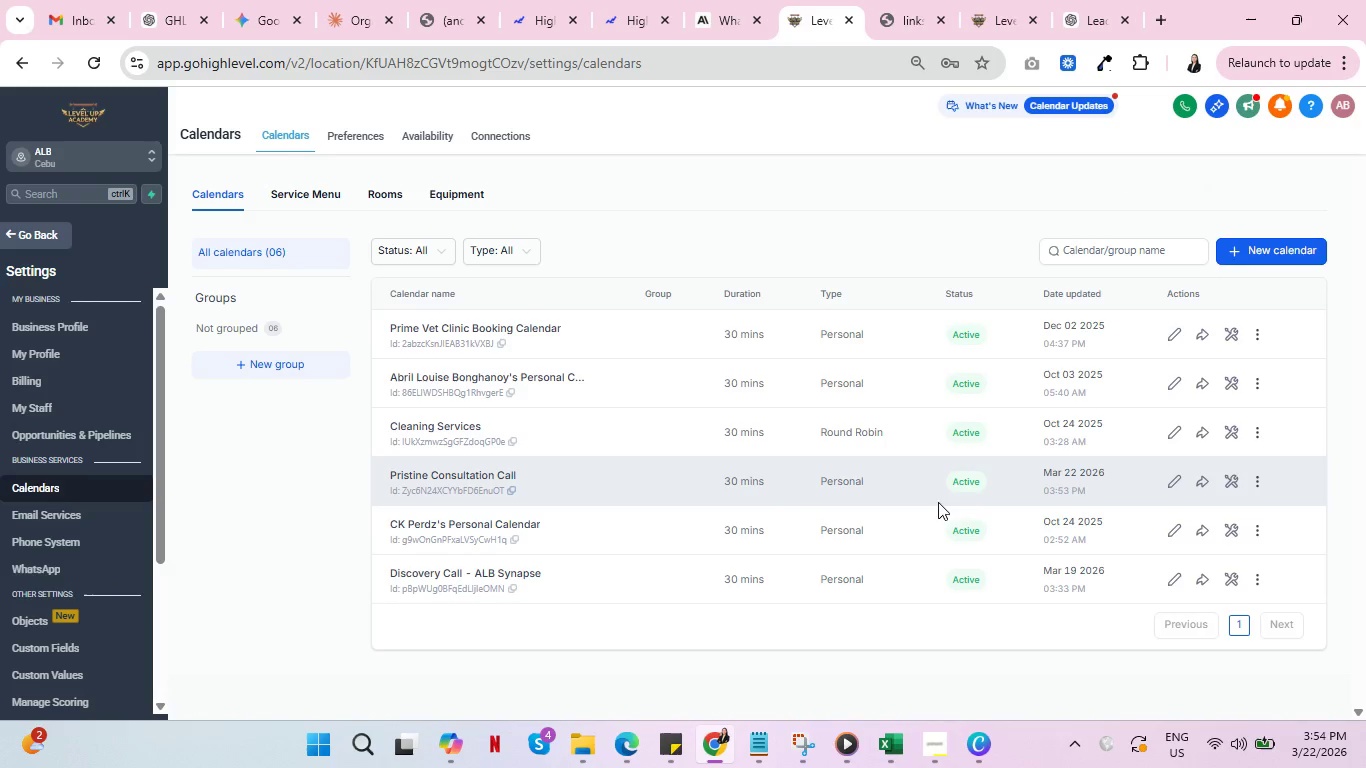 
left_click([1177, 478])
 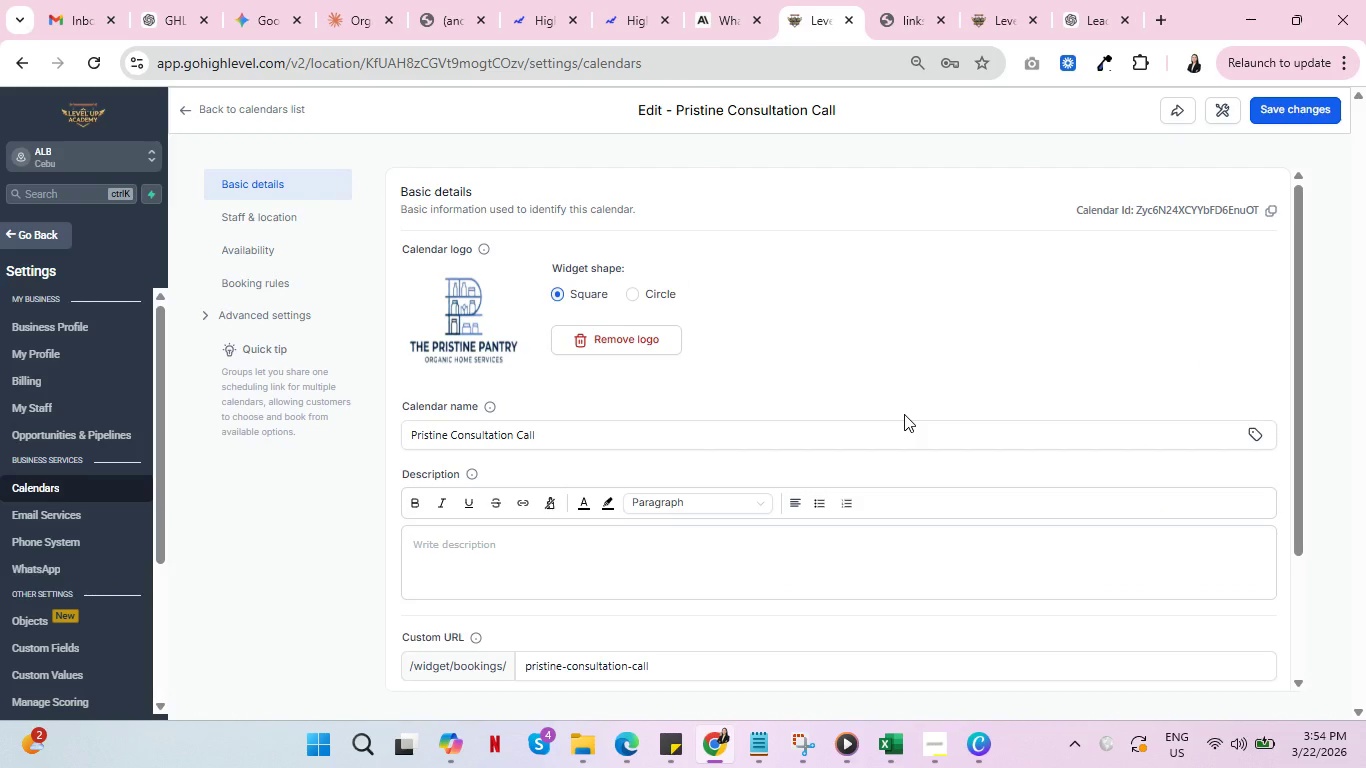 
scroll: coordinate [923, 414], scroll_direction: down, amount: 3.0
 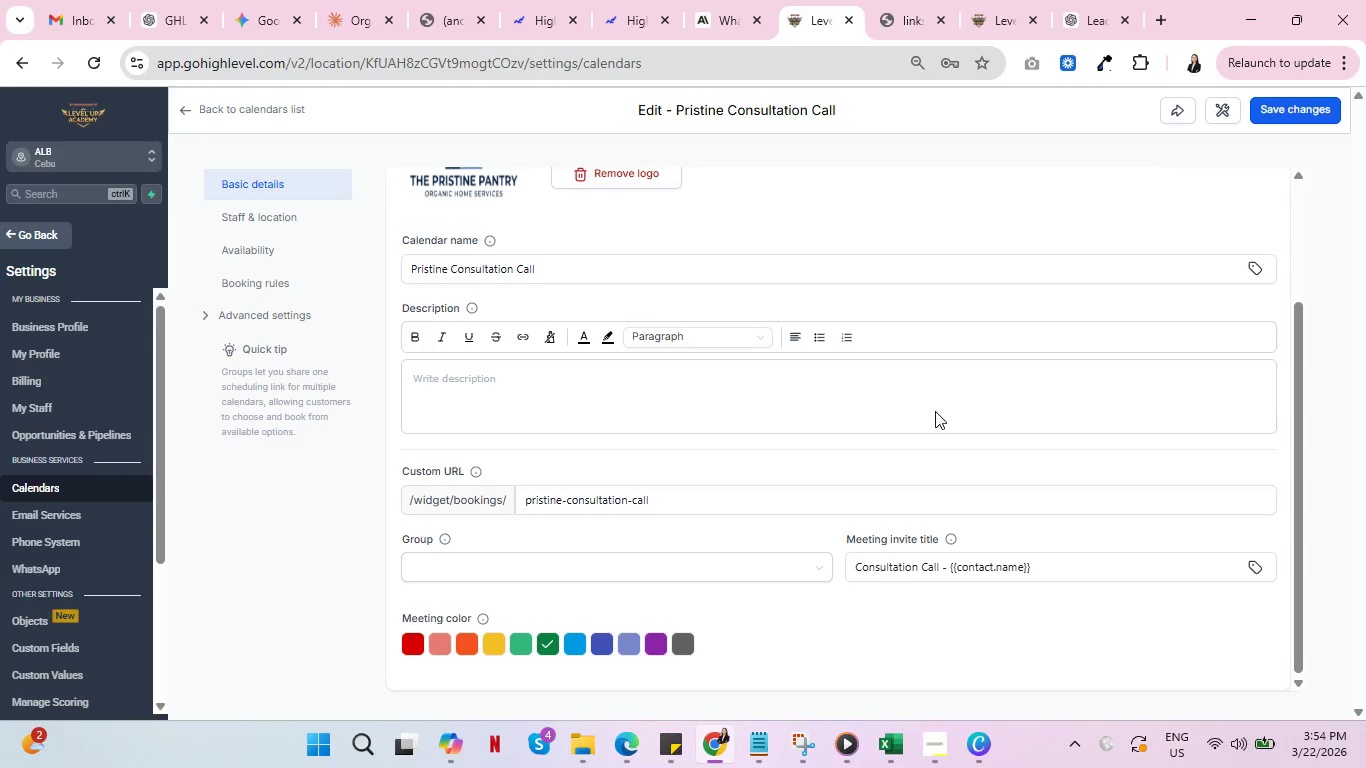 
scroll: coordinate [936, 411], scroll_direction: up, amount: 2.0
 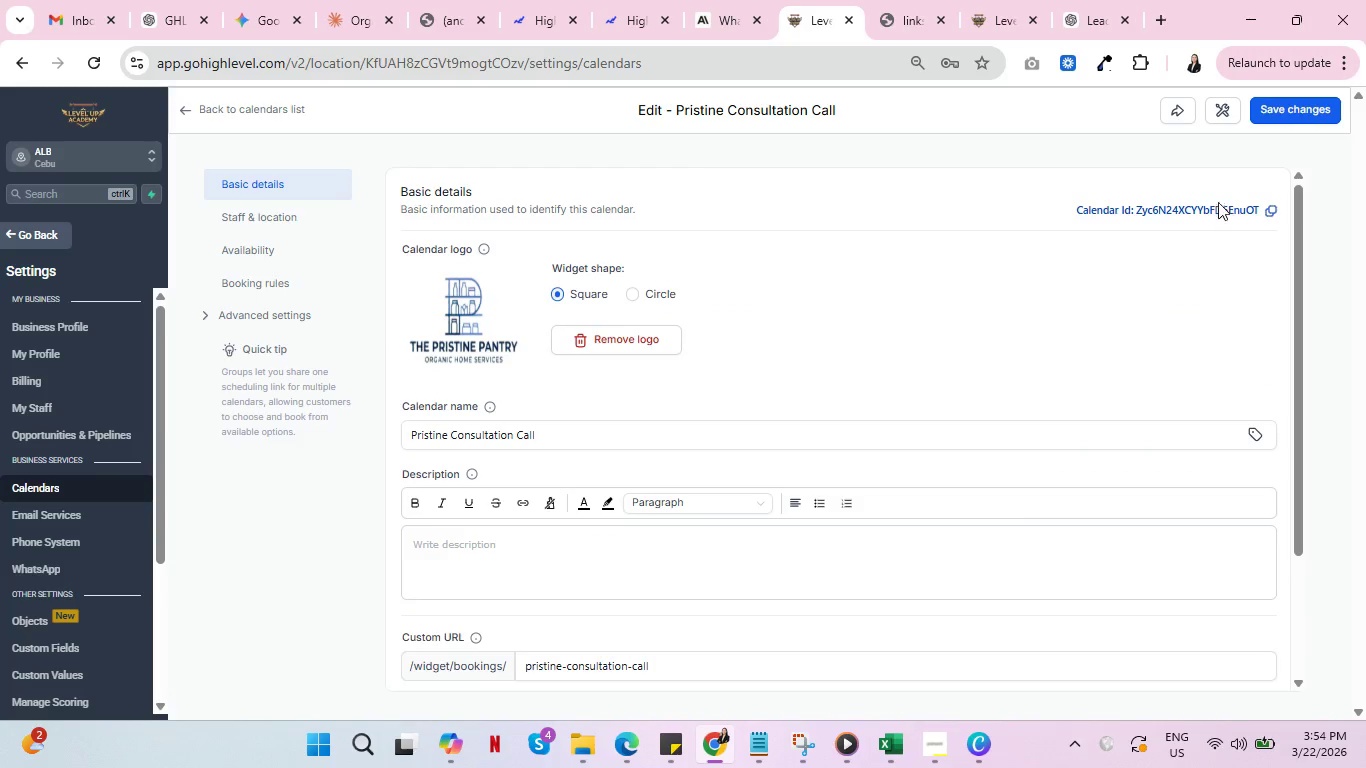 
wait(10.18)
 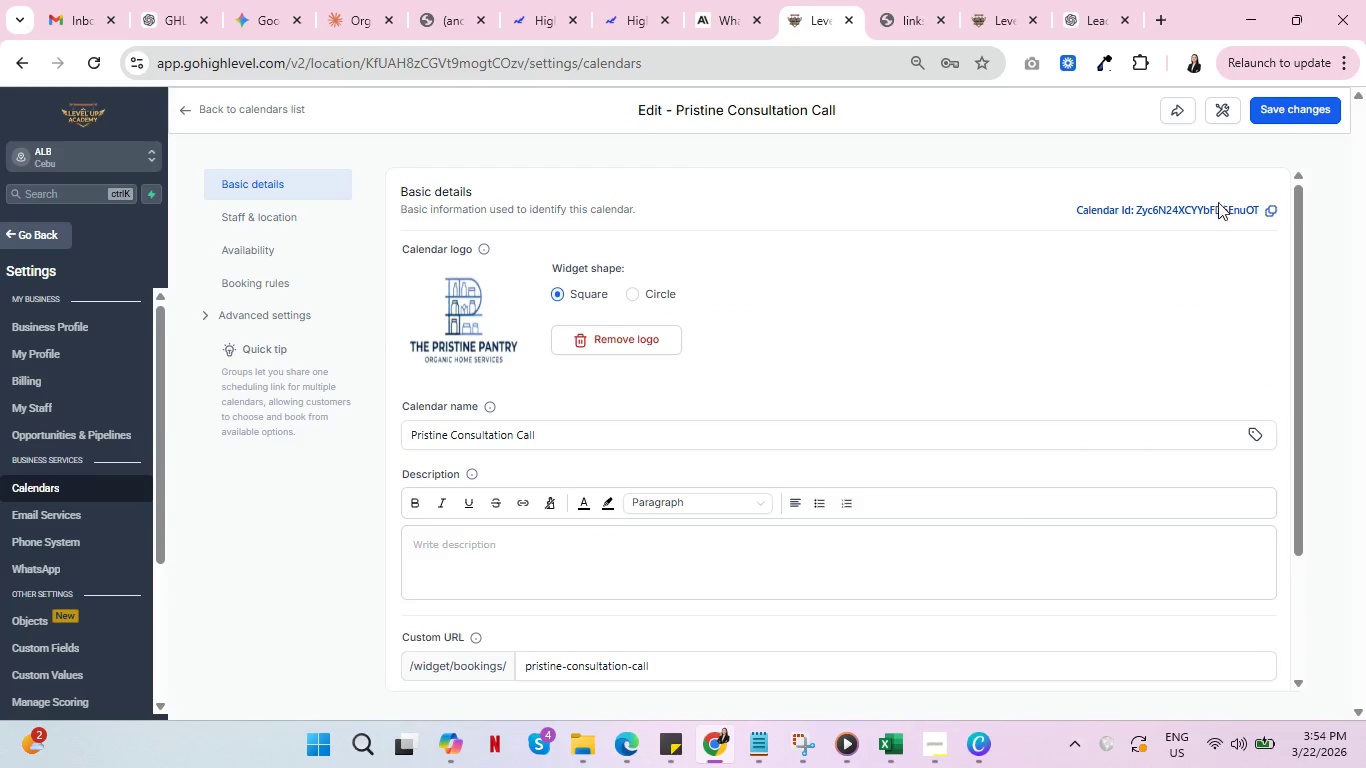 
scroll: coordinate [698, 398], scroll_direction: down, amount: 5.0
 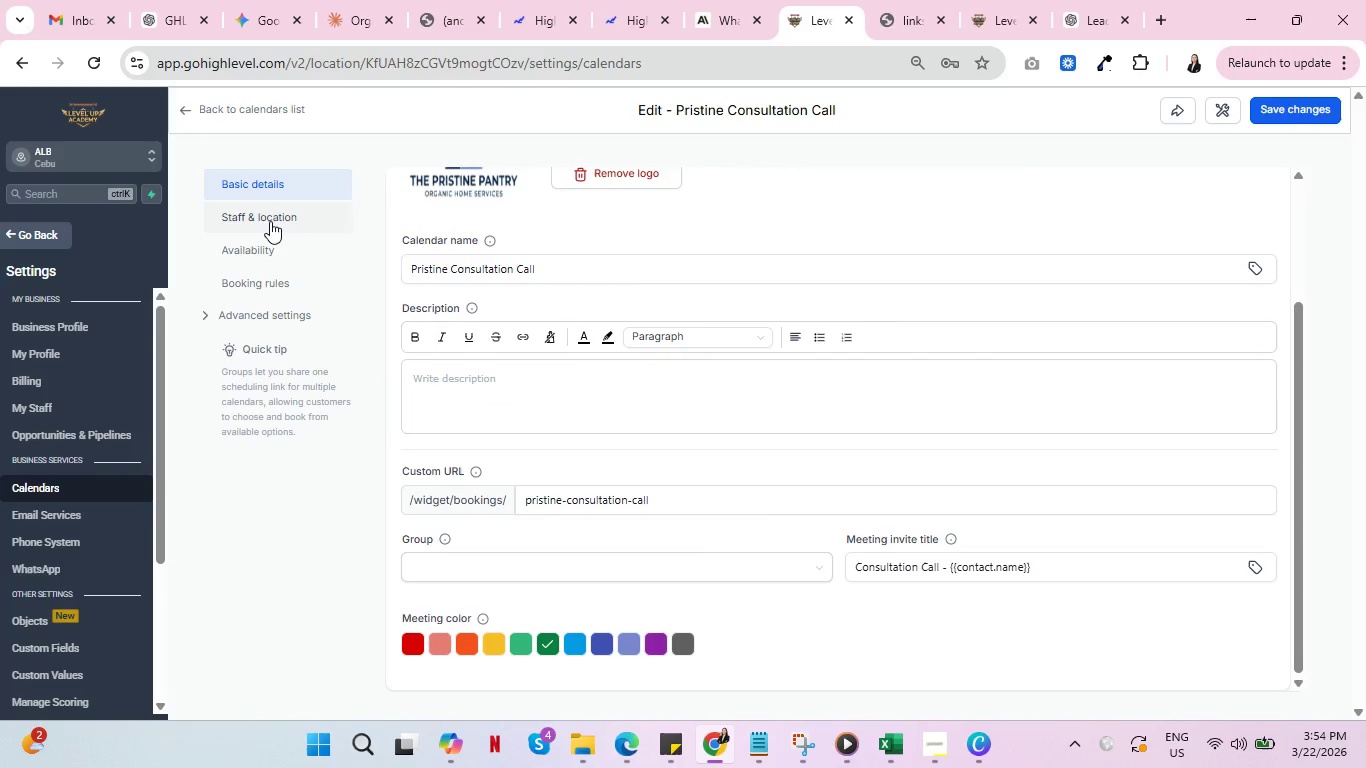 
double_click([265, 258])
 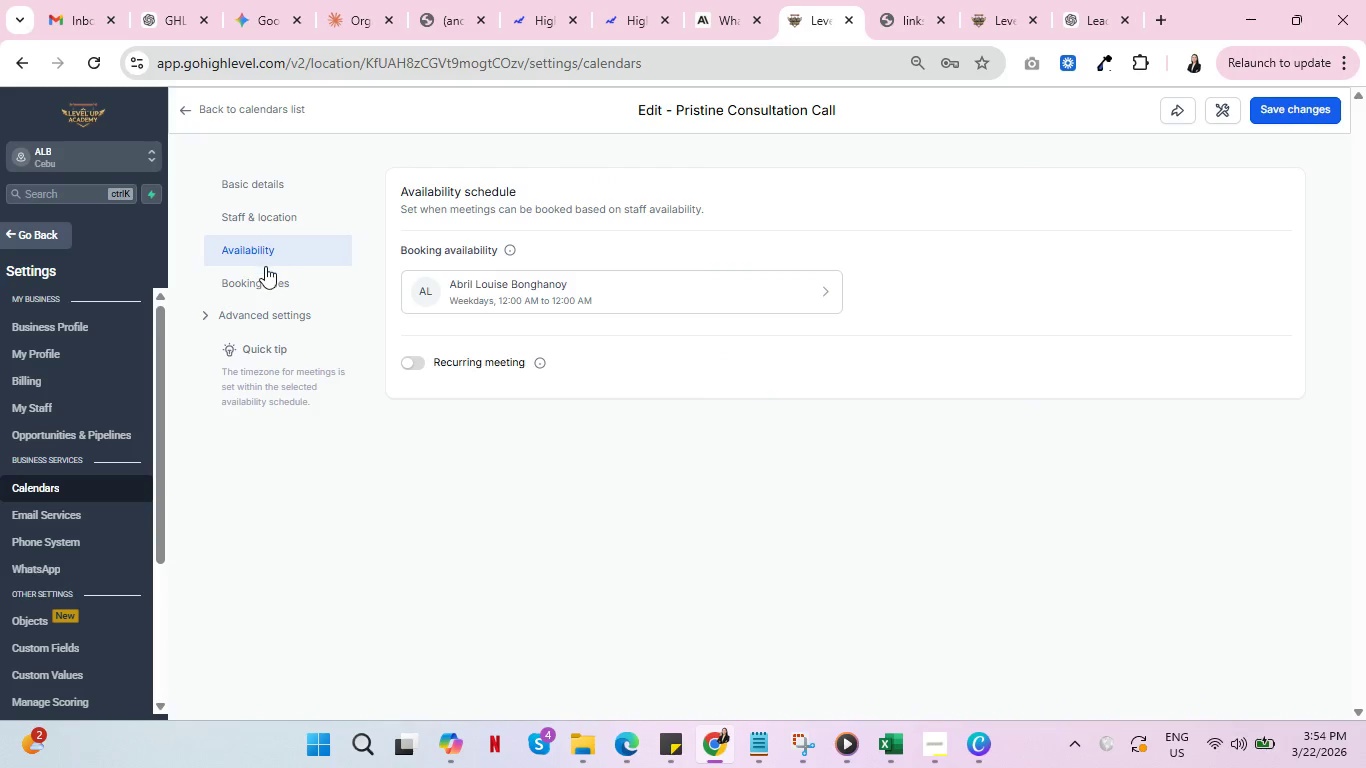 
left_click([269, 272])
 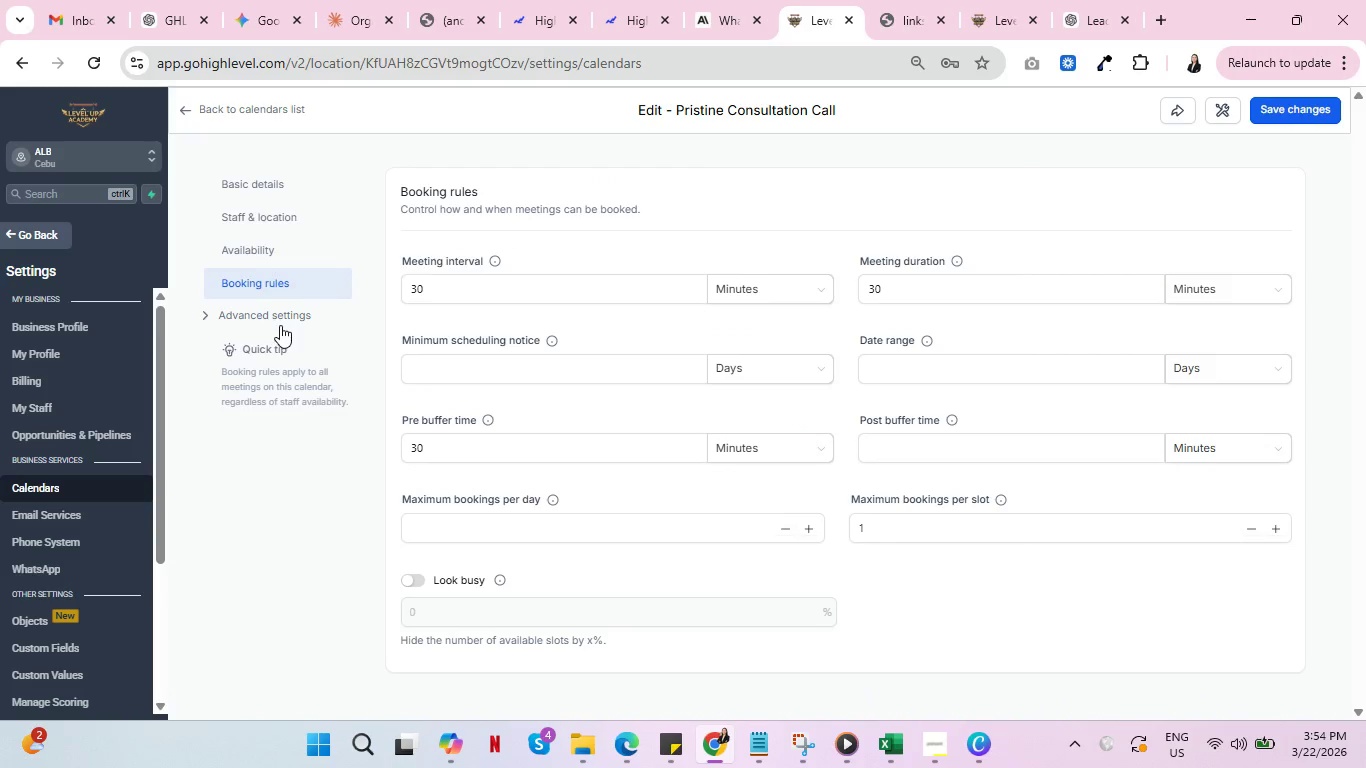 
left_click([277, 311])
 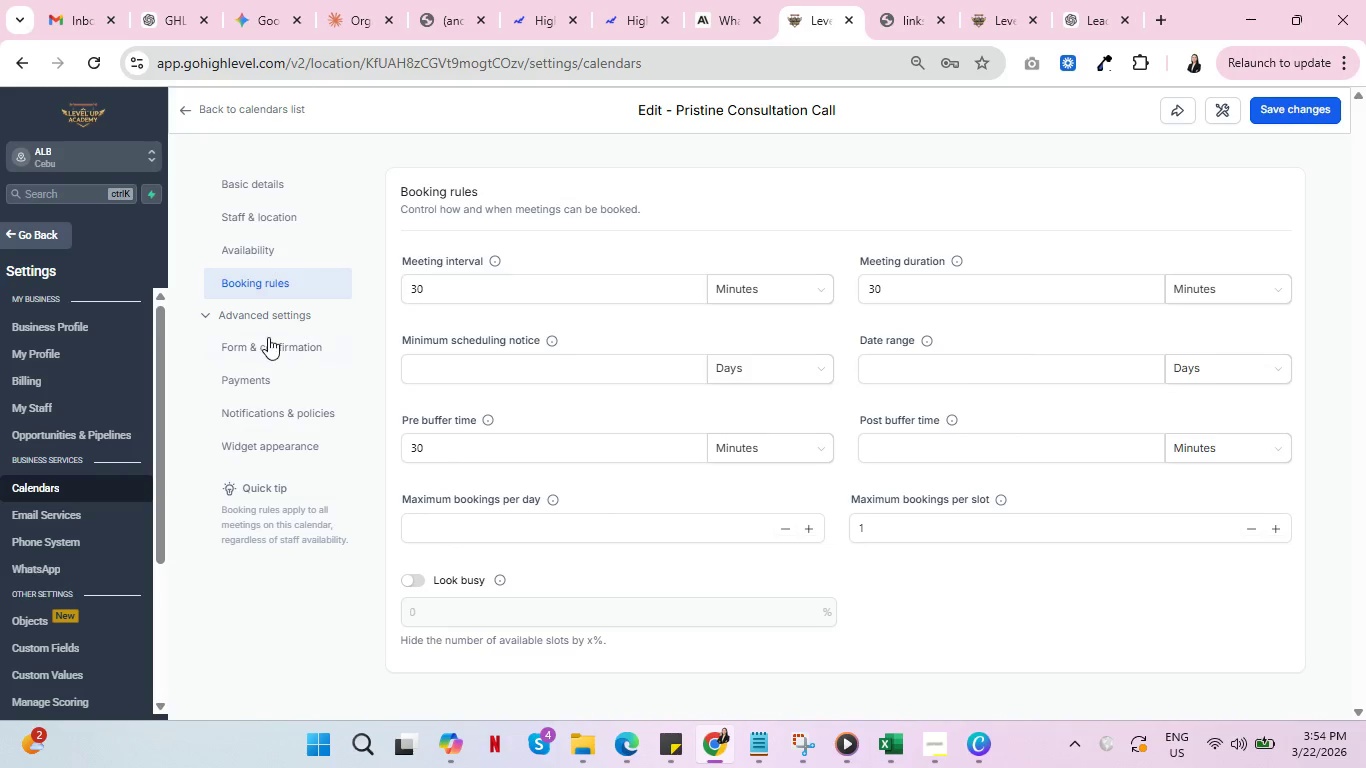 
left_click([273, 448])
 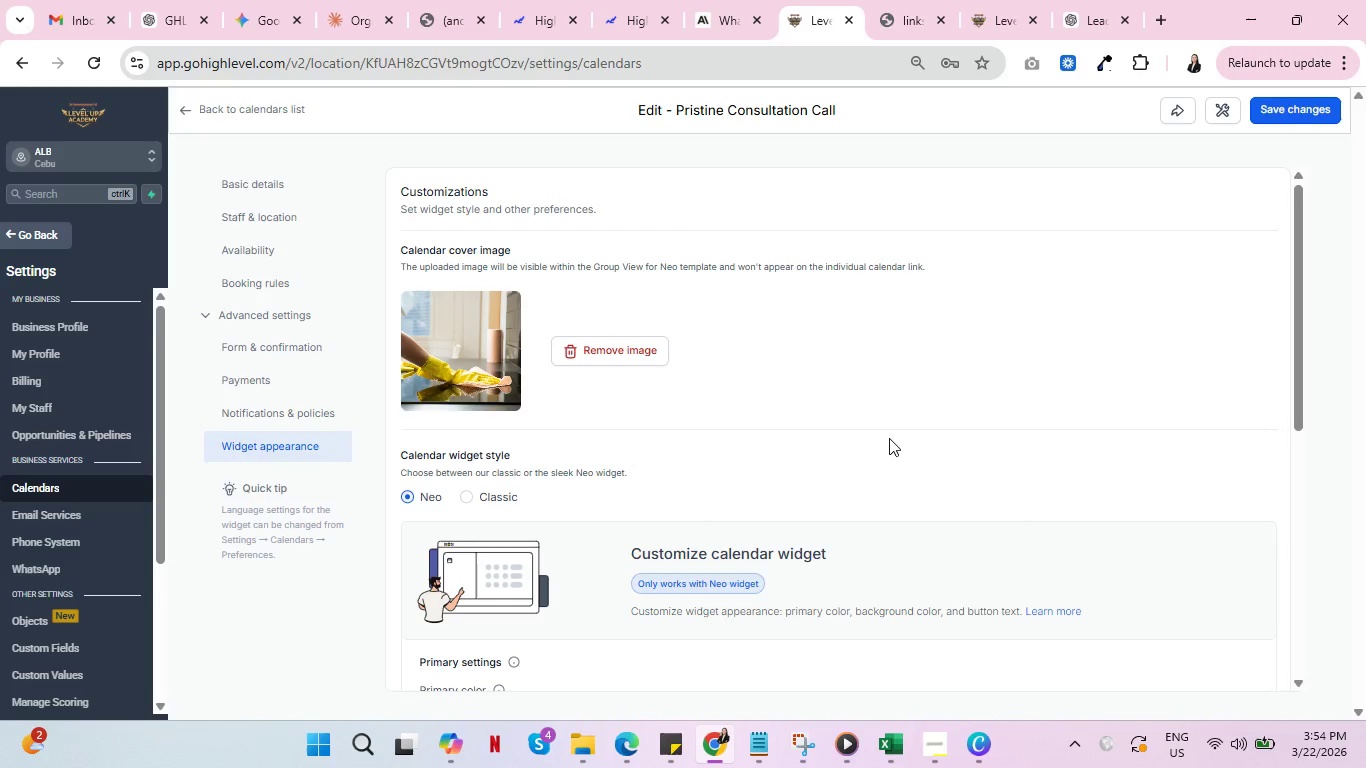 
wait(6.83)
 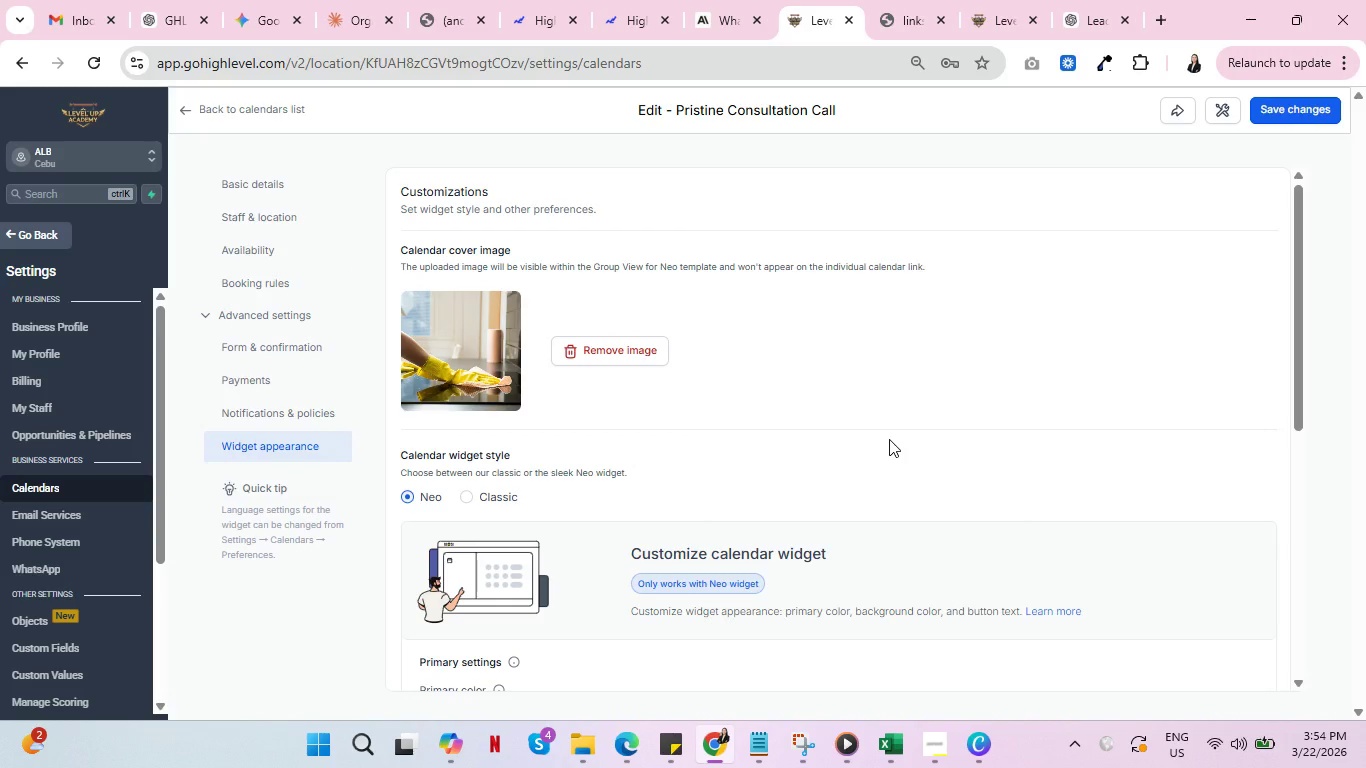 
left_click([630, 350])
 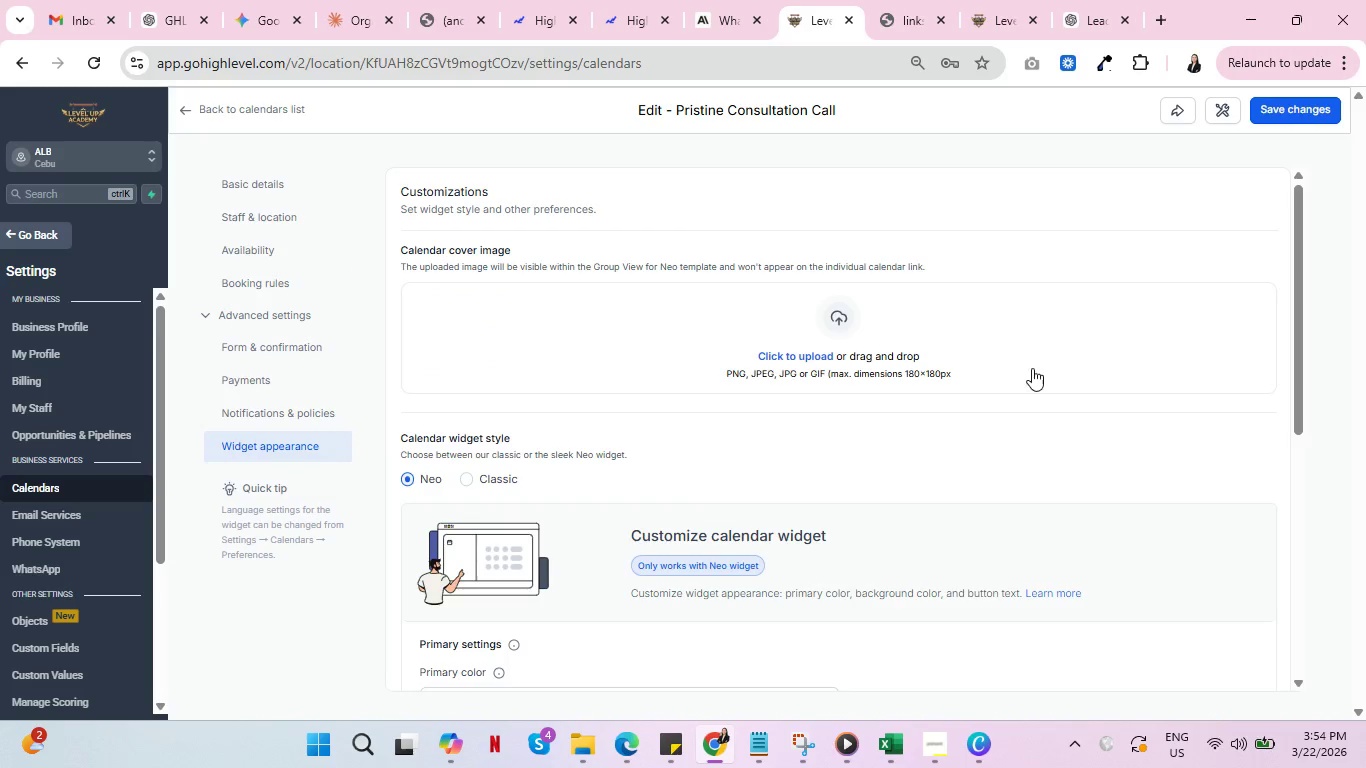 
scroll: coordinate [1031, 371], scroll_direction: down, amount: 3.0
 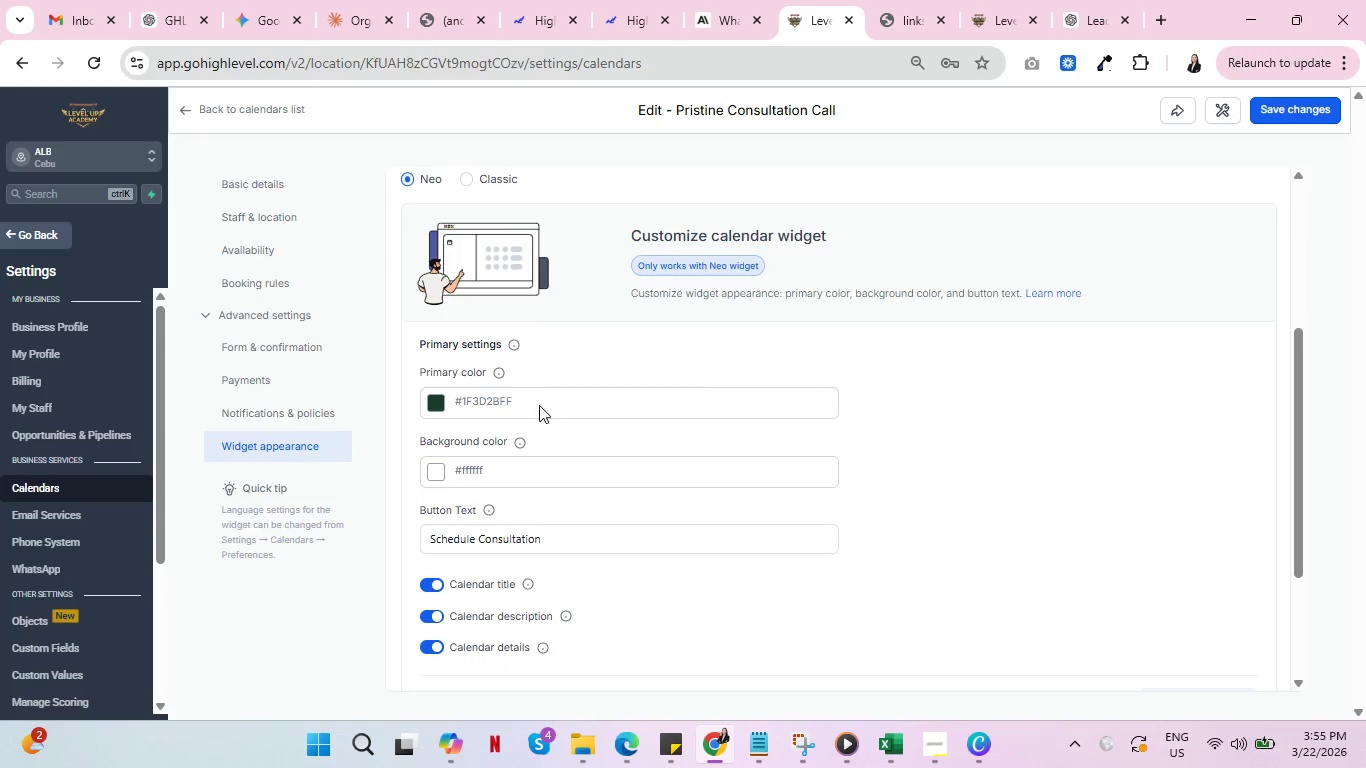 
left_click([439, 471])
 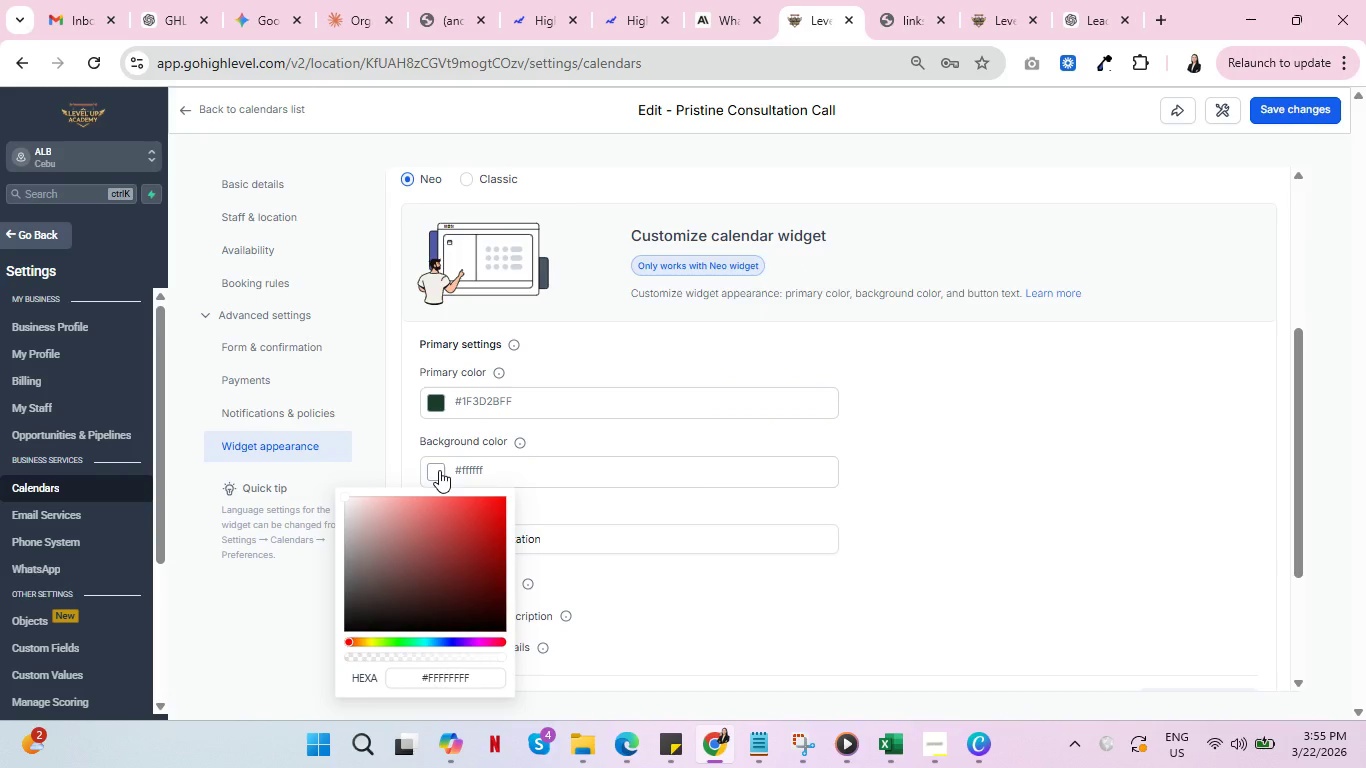 
wait(8.19)
 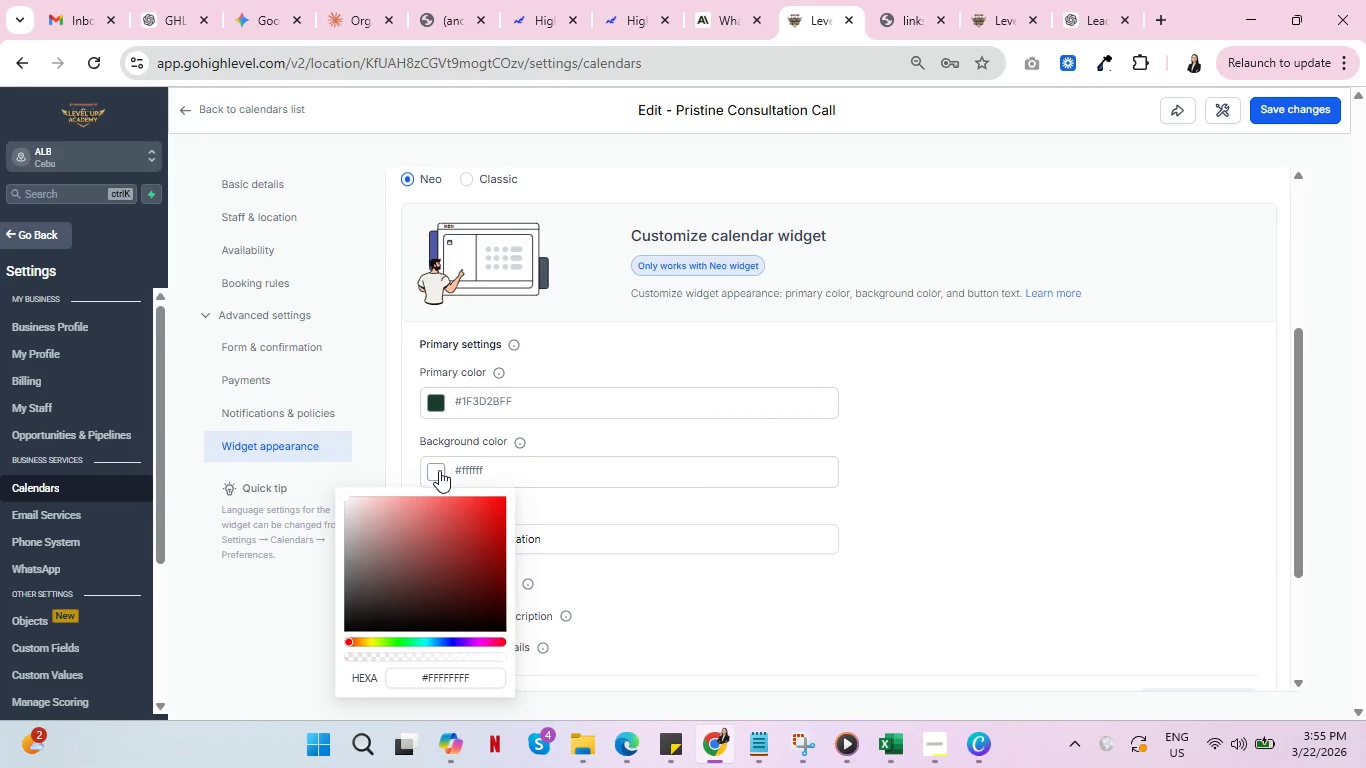 
left_click([1073, 12])
 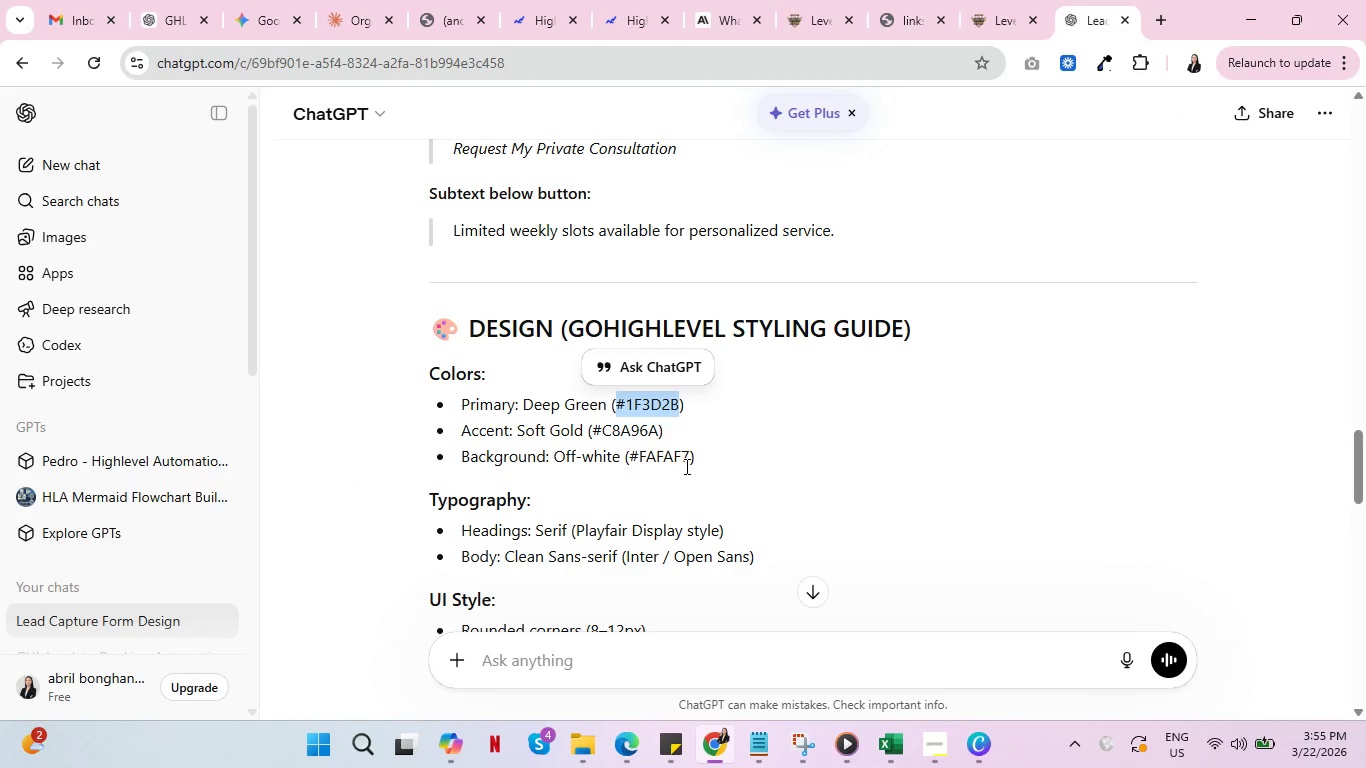 
double_click([641, 453])
 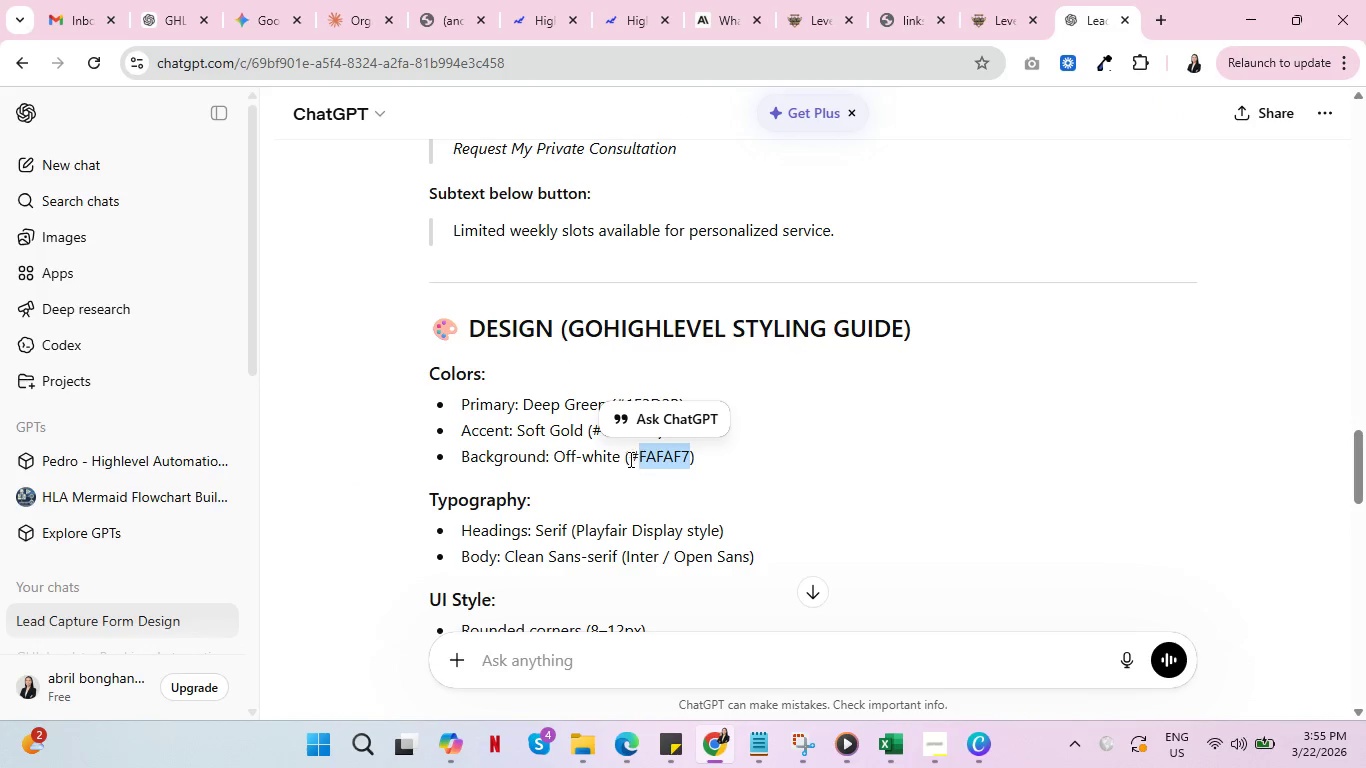 
left_click_drag(start_coordinate=[629, 459], to_coordinate=[690, 463])
 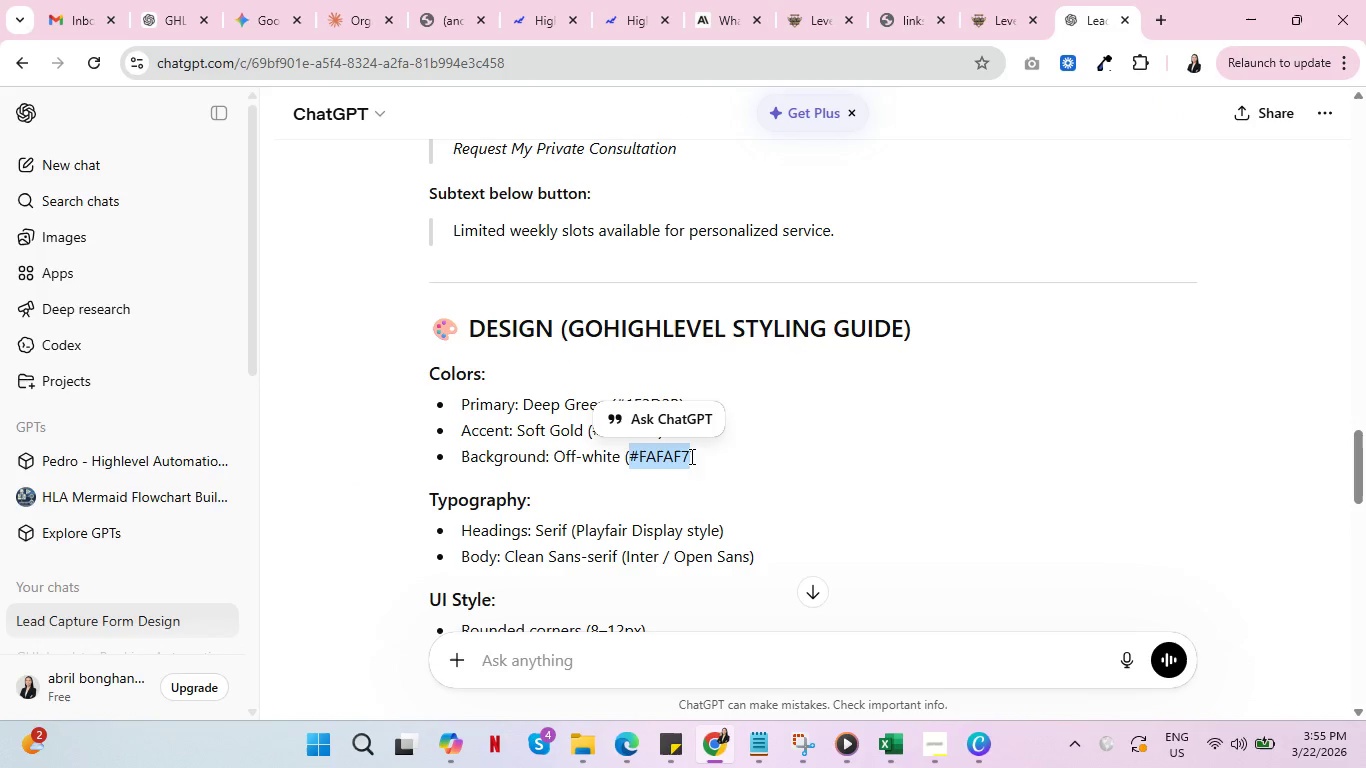 
key(Control+C)
 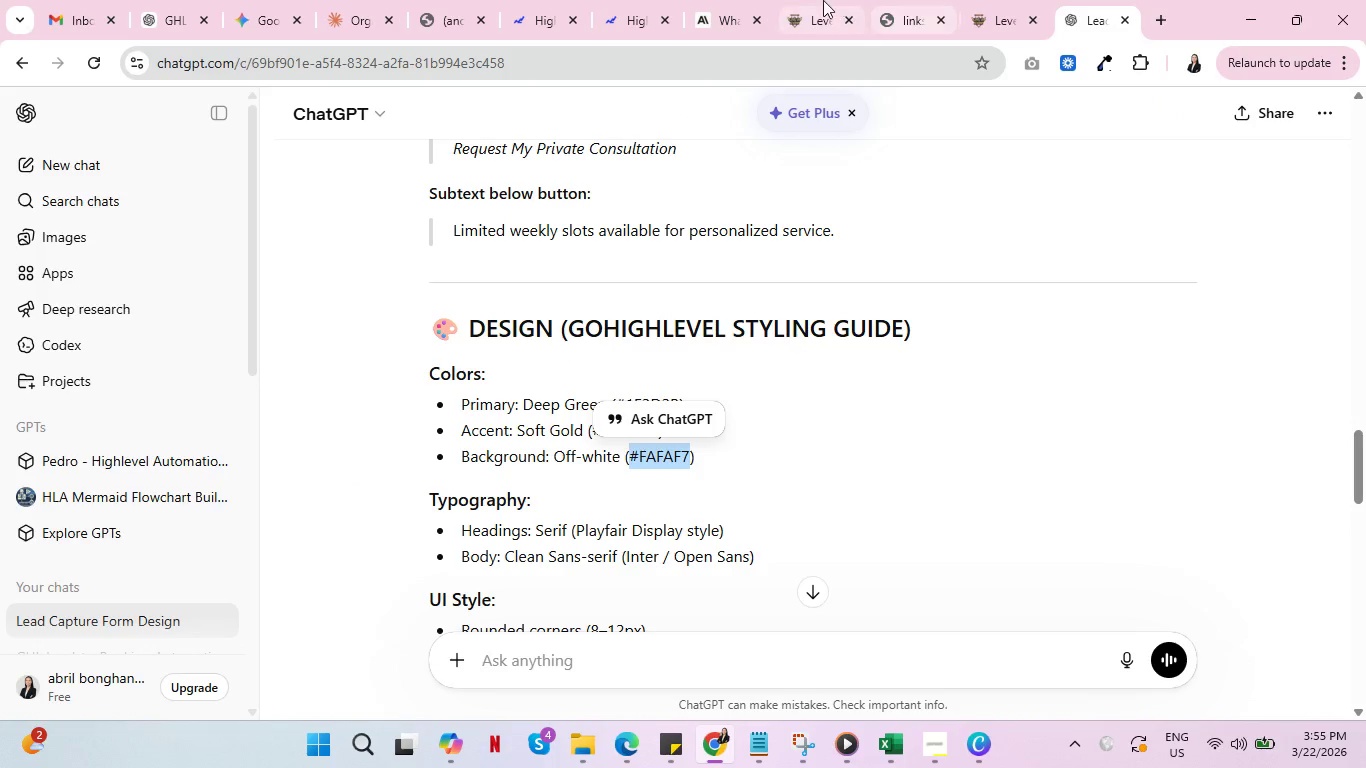 
left_click([816, 0])
 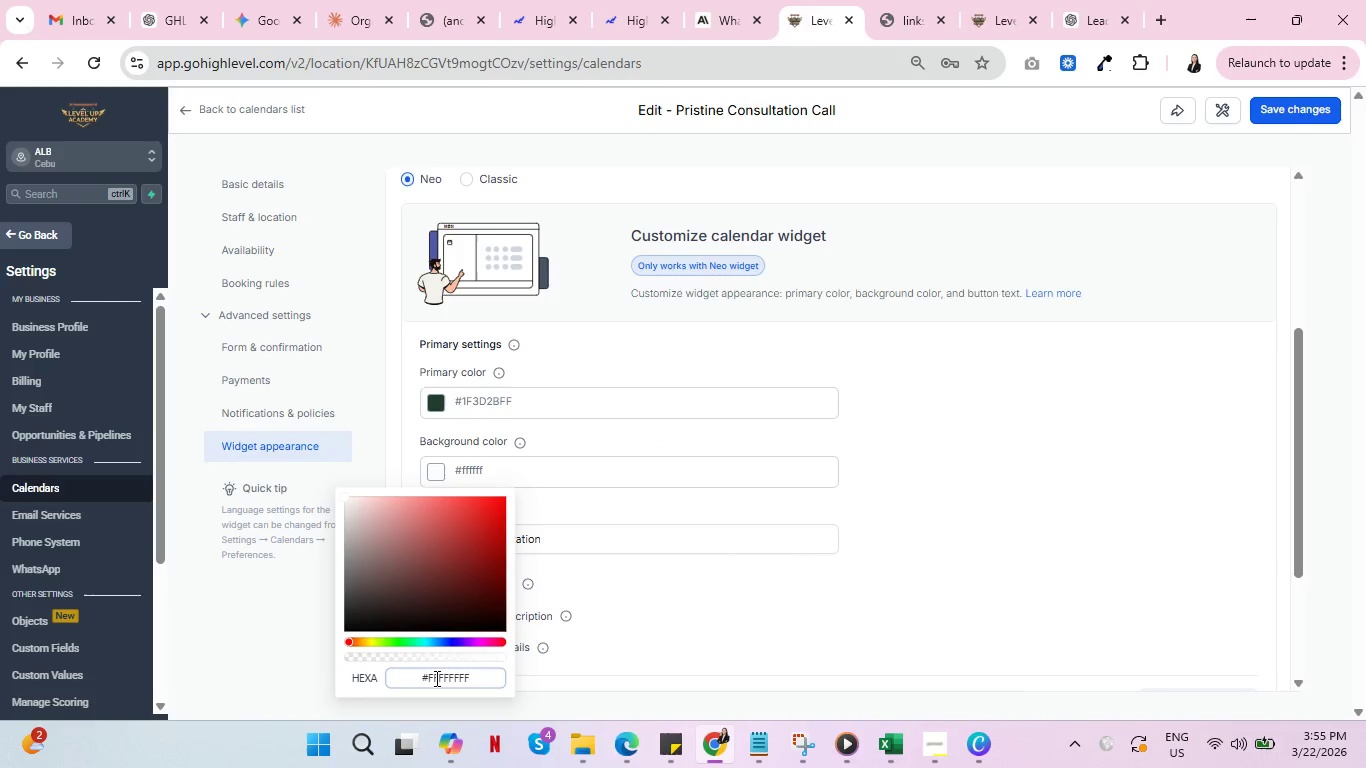 
double_click([435, 678])
 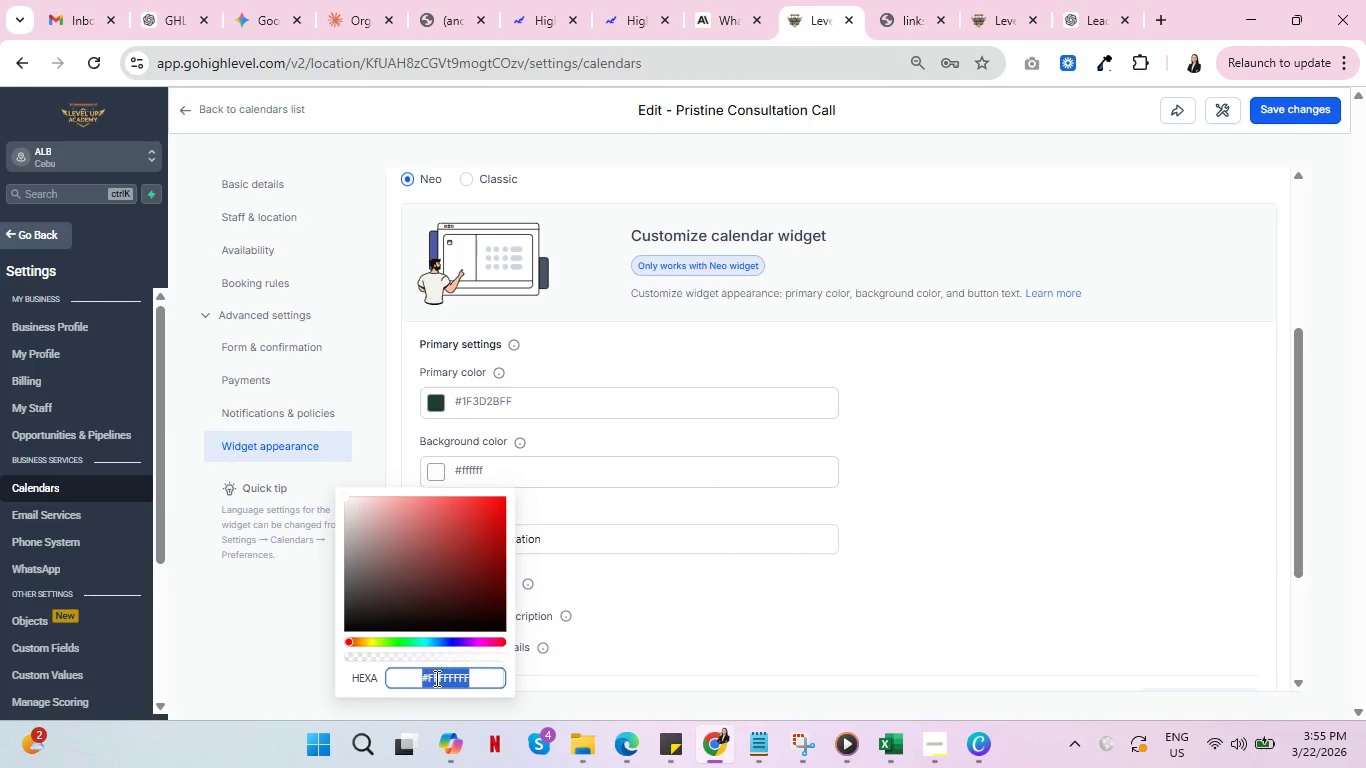 
triple_click([435, 678])
 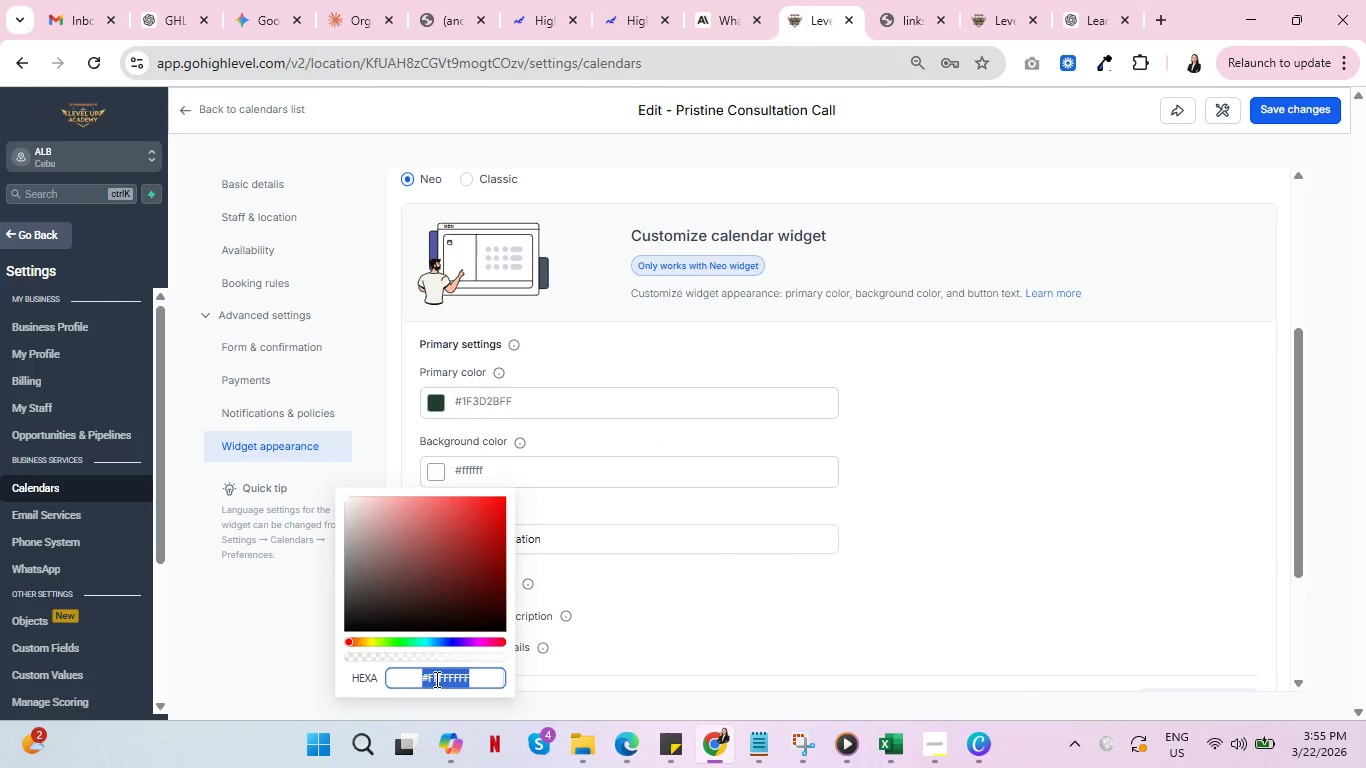 
key(Control+V)
 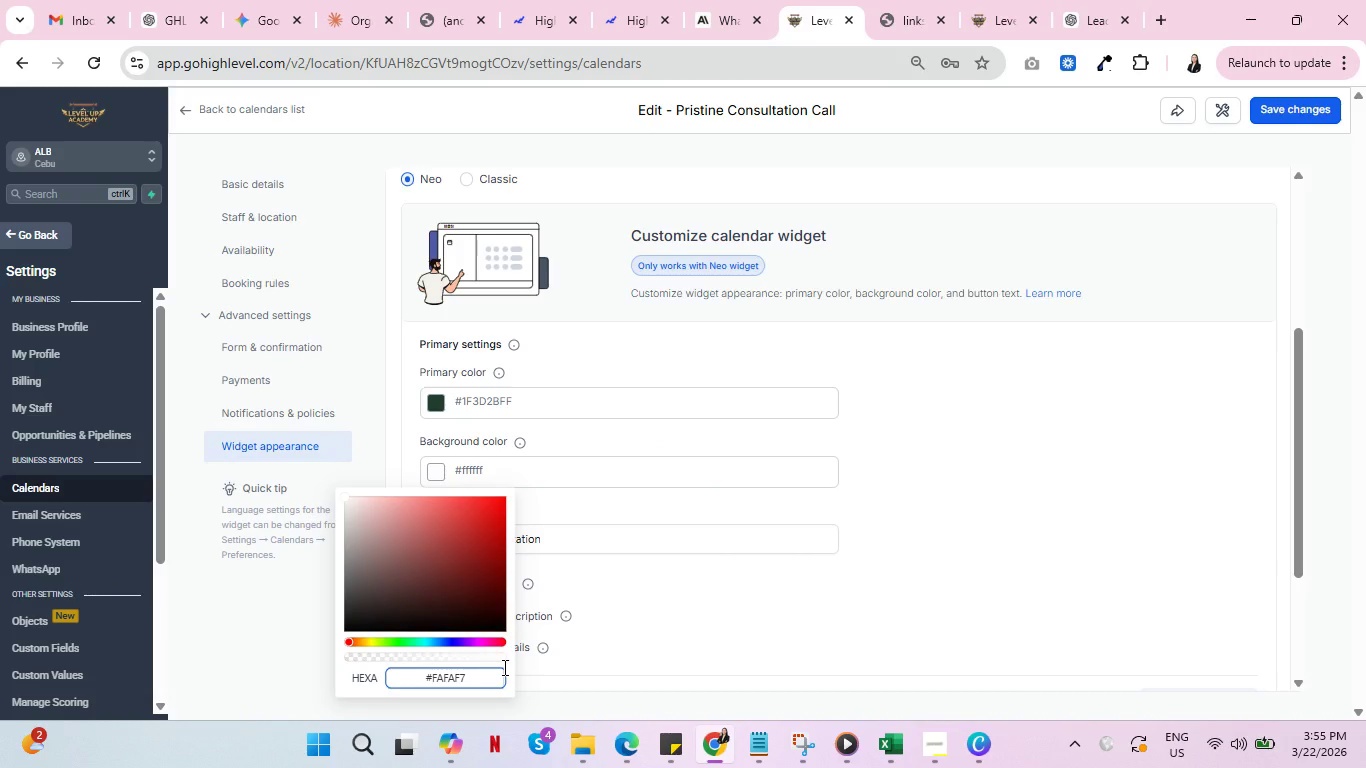 
key(Enter)
 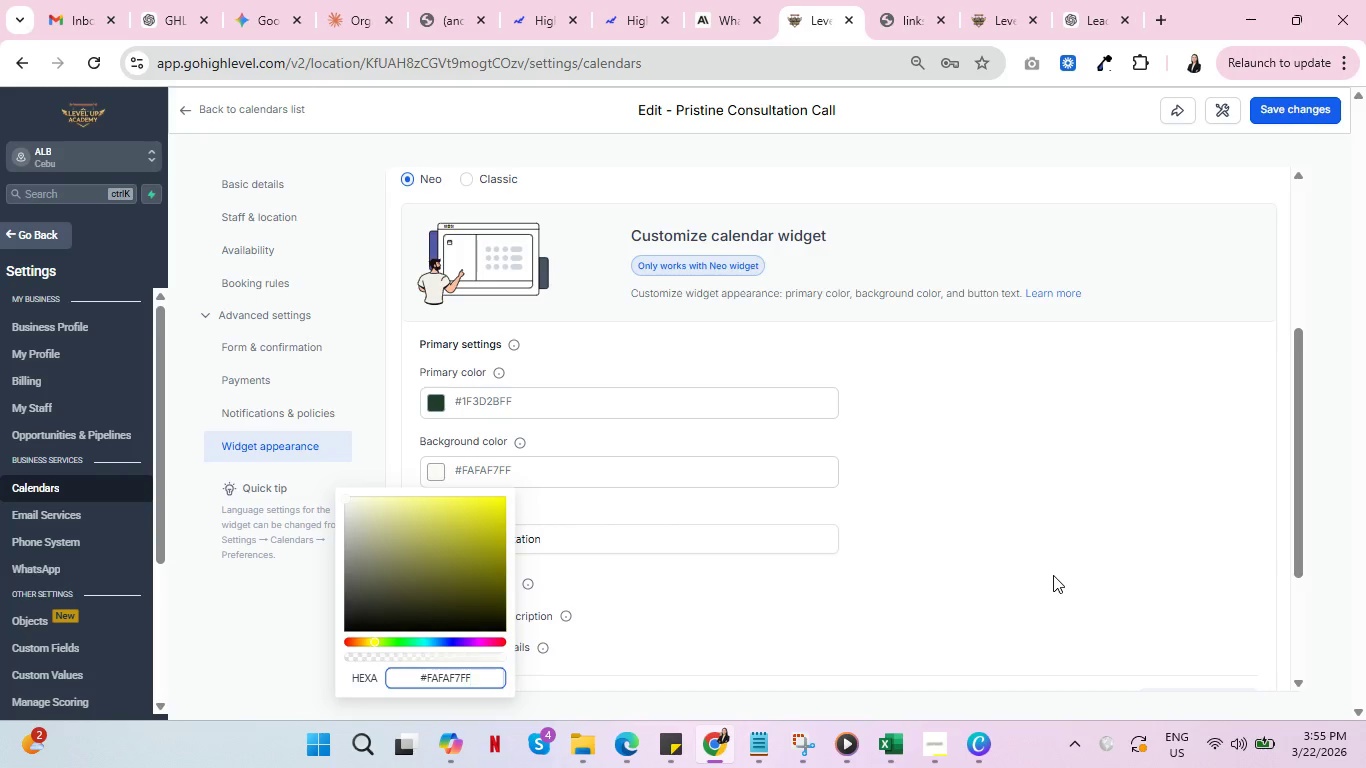 
left_click([1053, 575])
 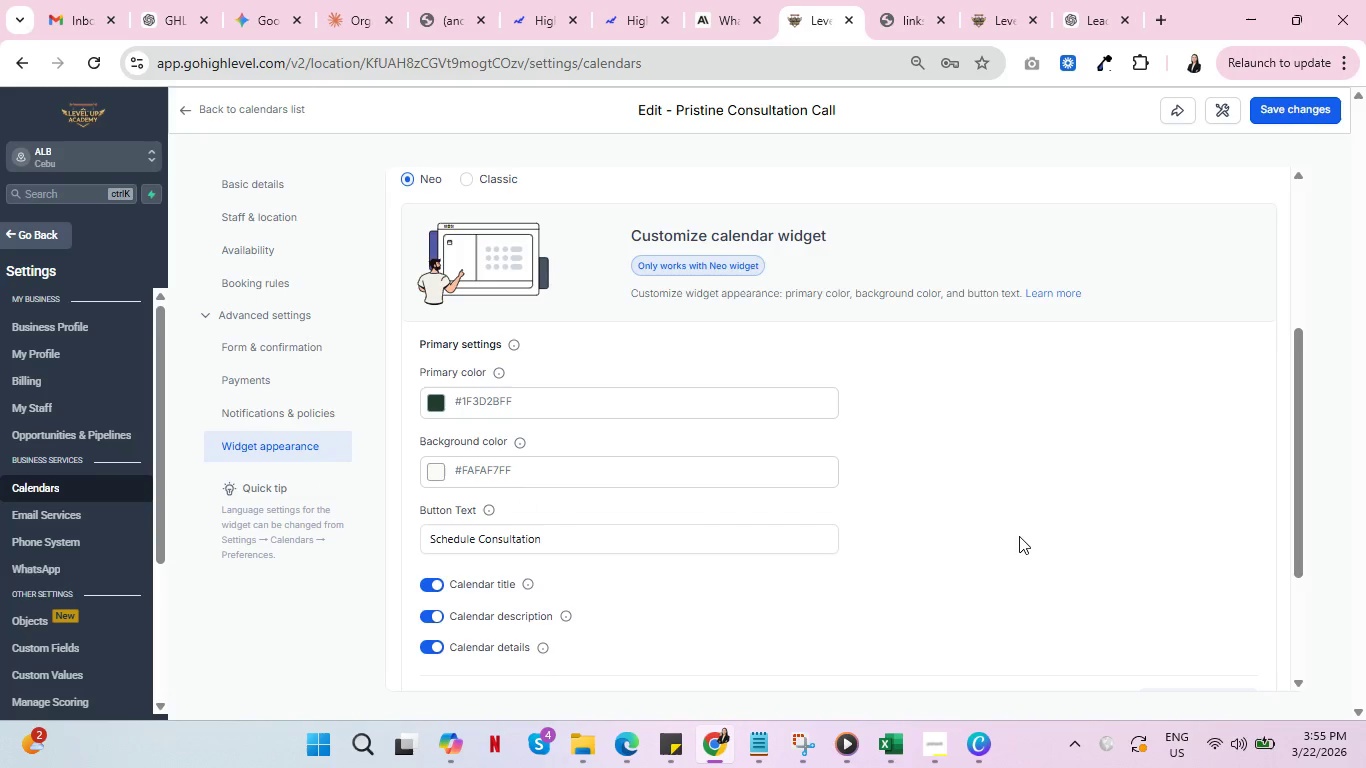 
scroll: coordinate [1010, 516], scroll_direction: down, amount: 6.0
 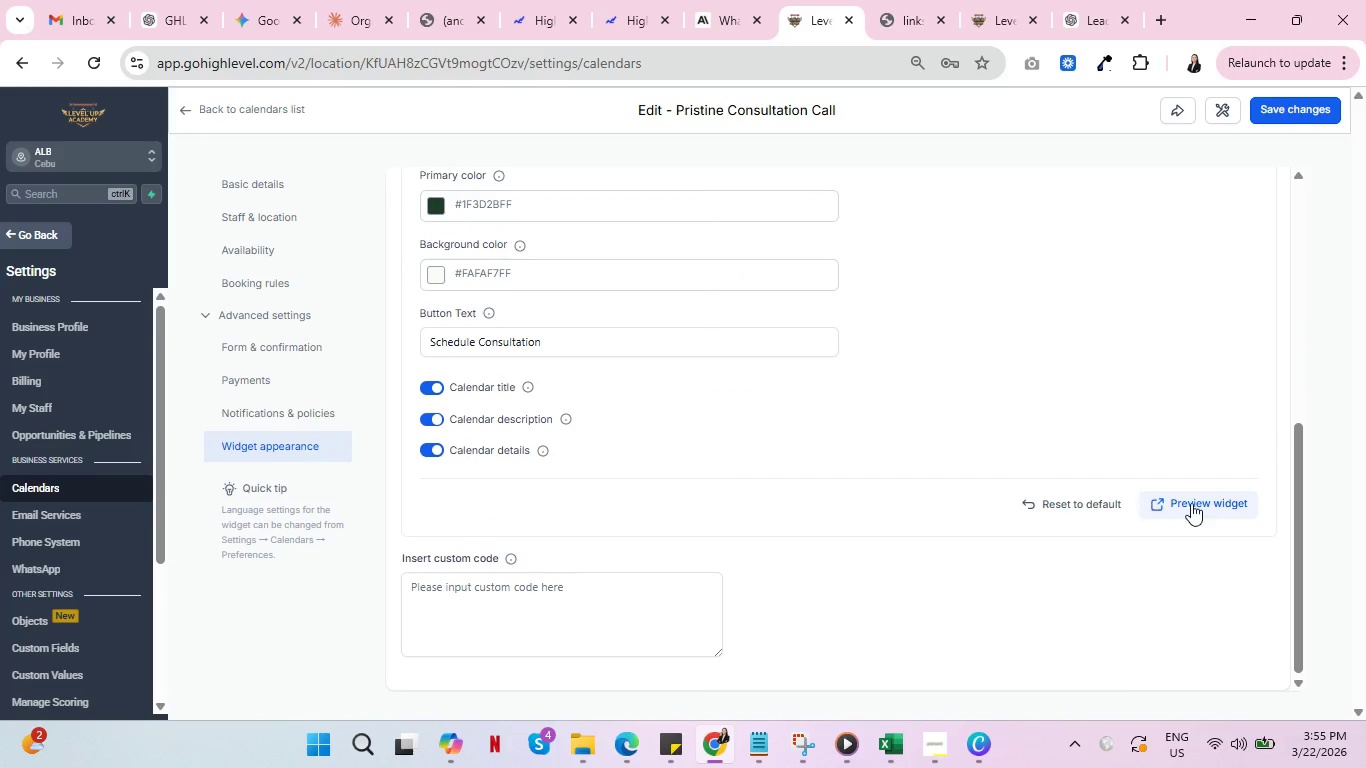 
left_click([1197, 506])
 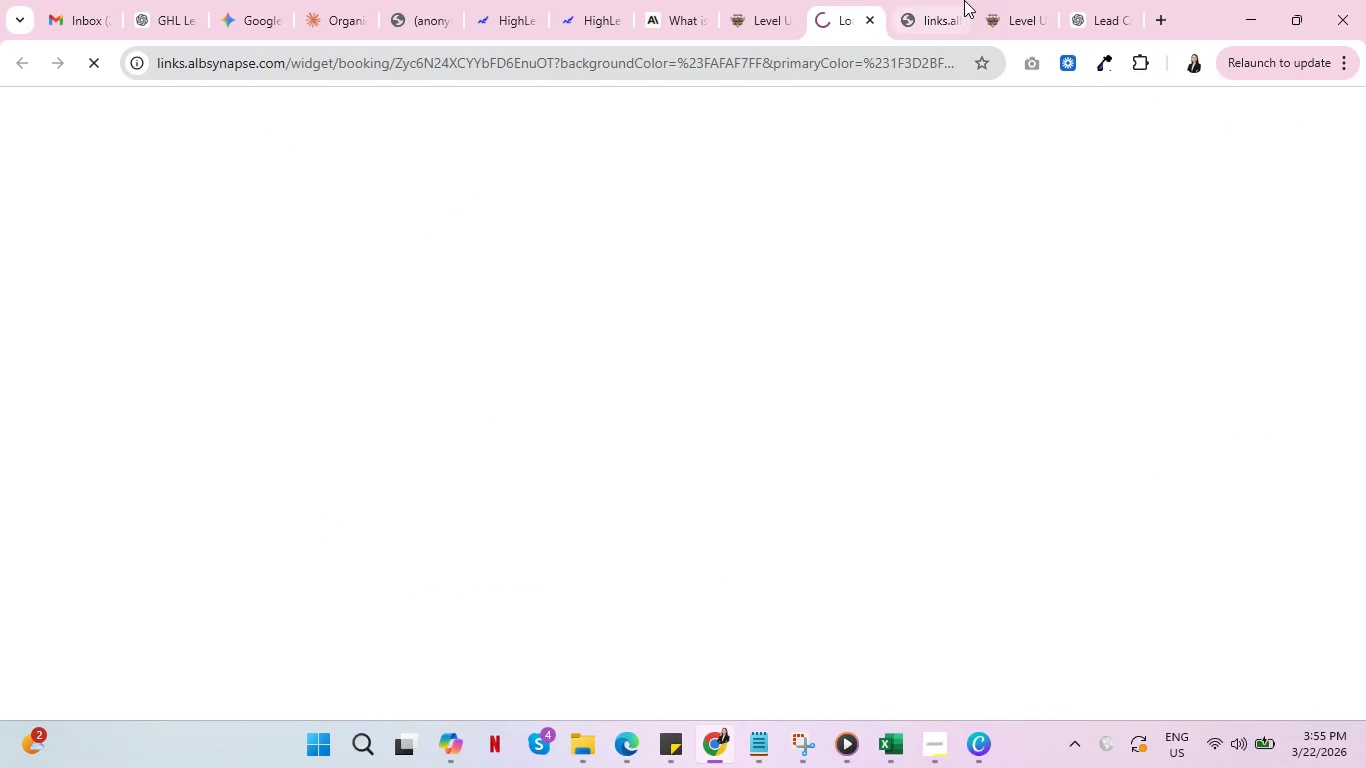 
left_click([964, 0])
 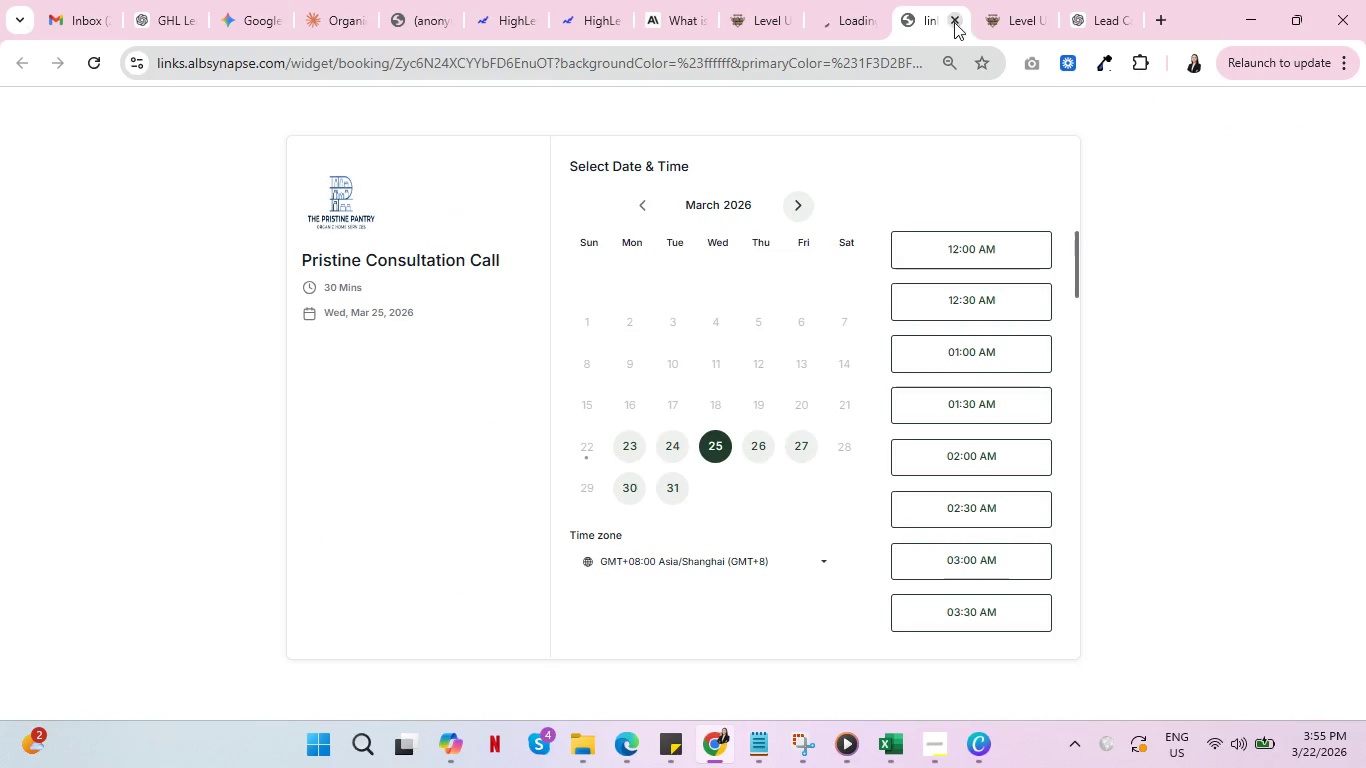 
double_click([951, 20])
 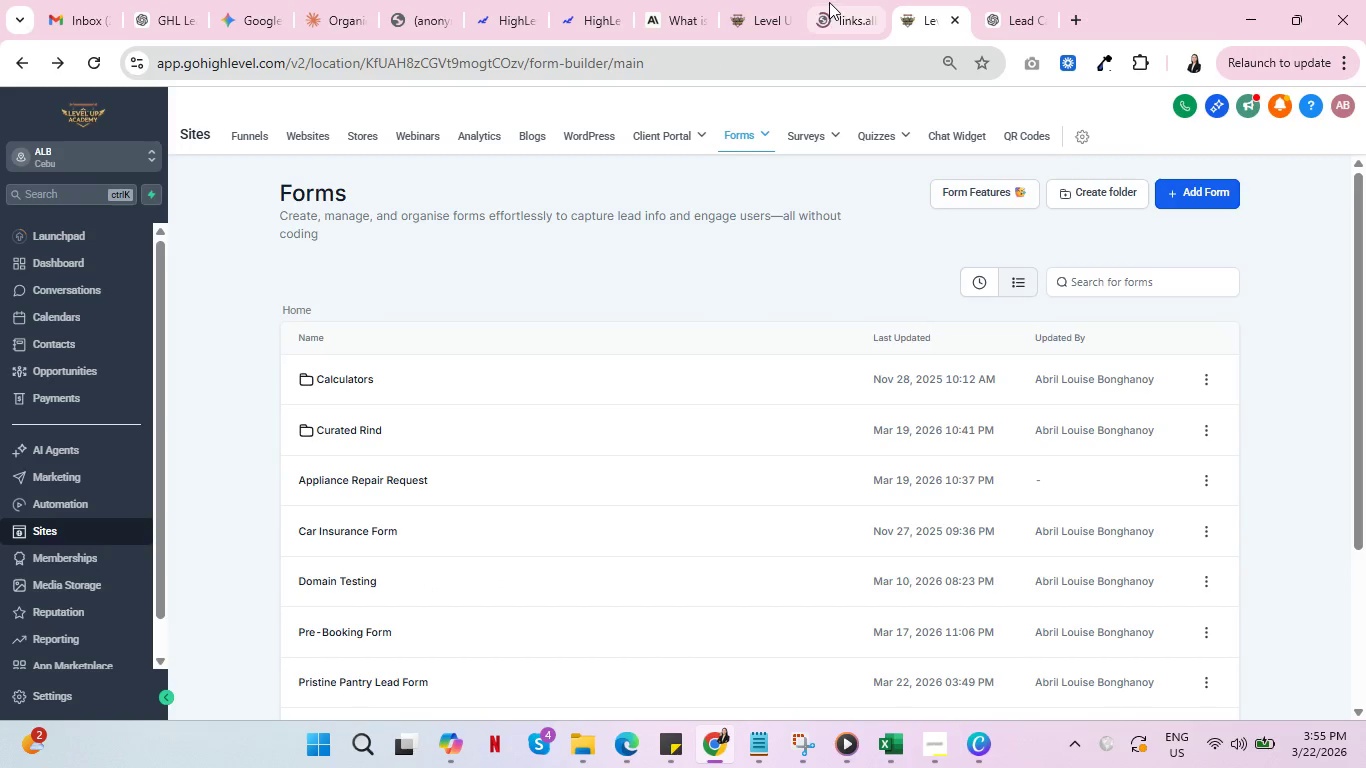 
left_click([829, 2])
 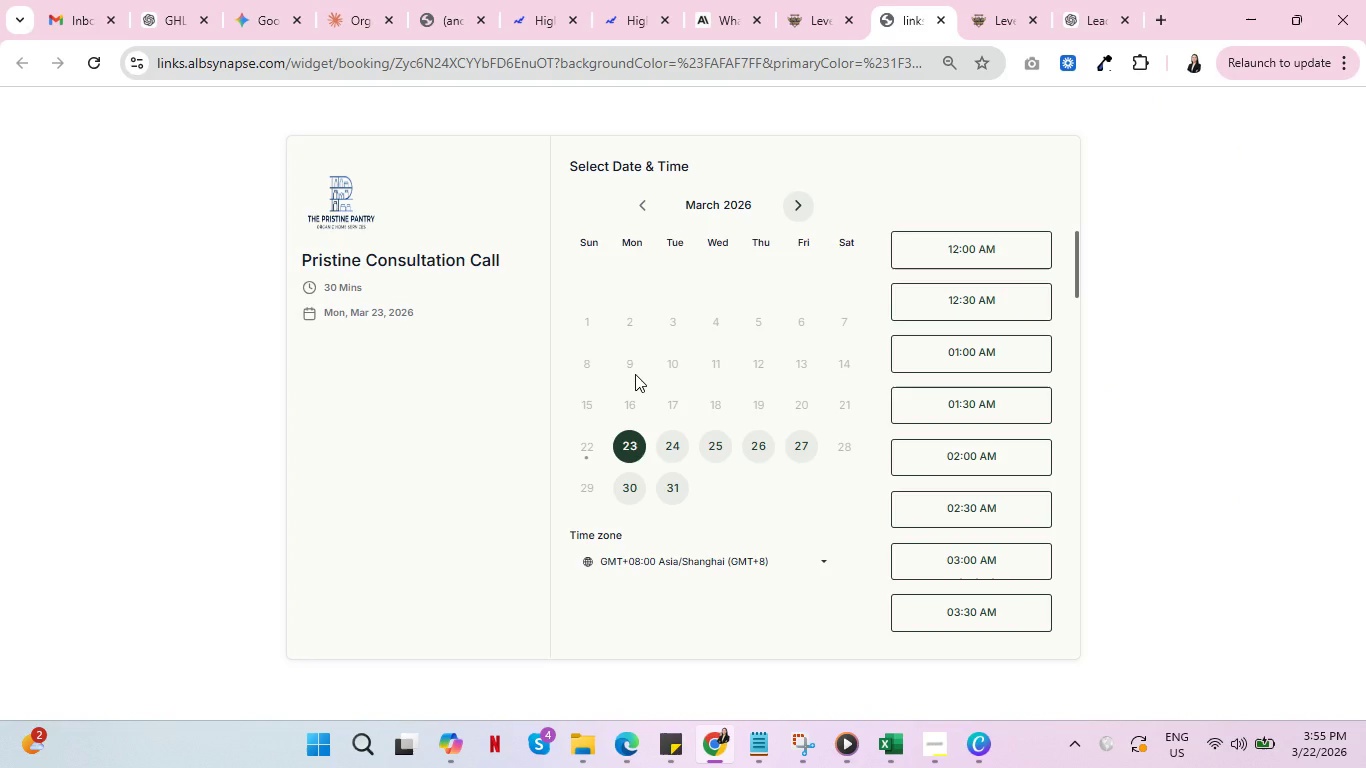 
wait(5.19)
 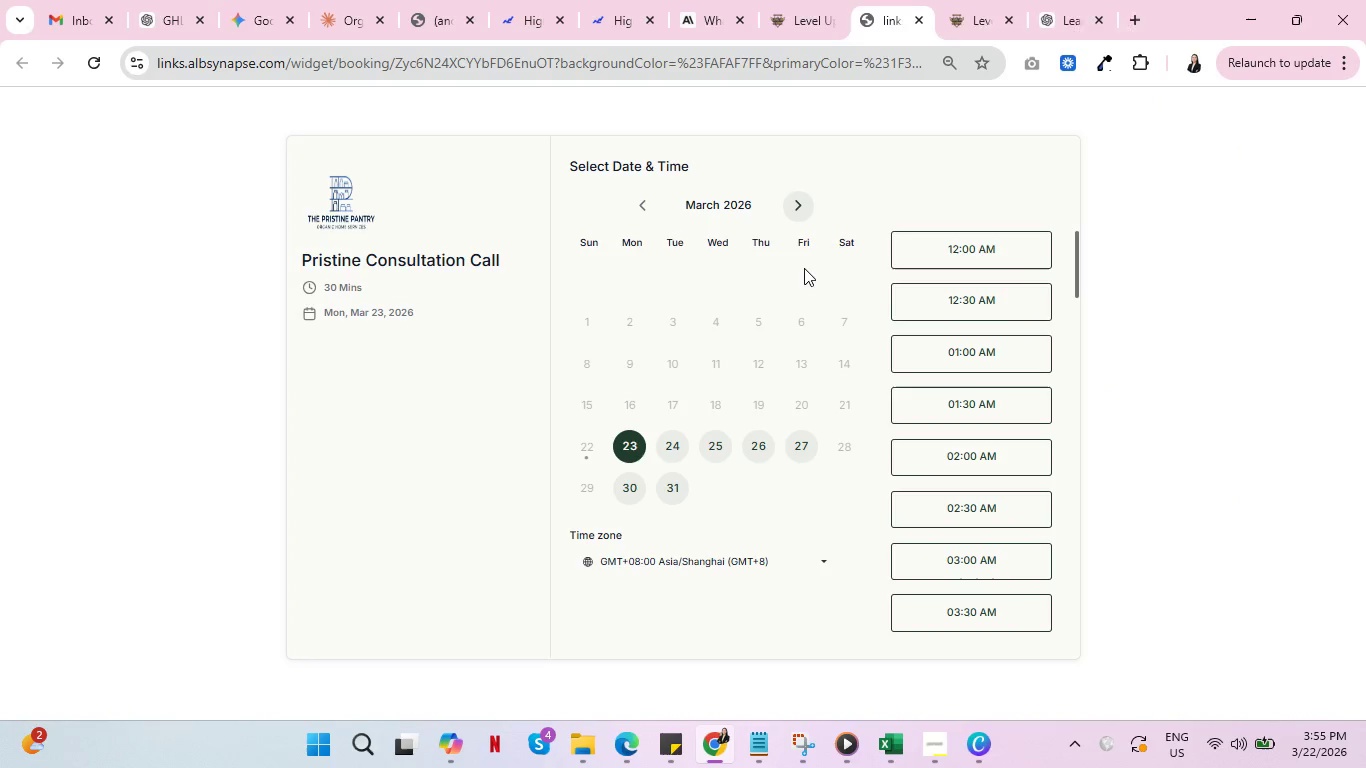 
left_click([830, 0])
 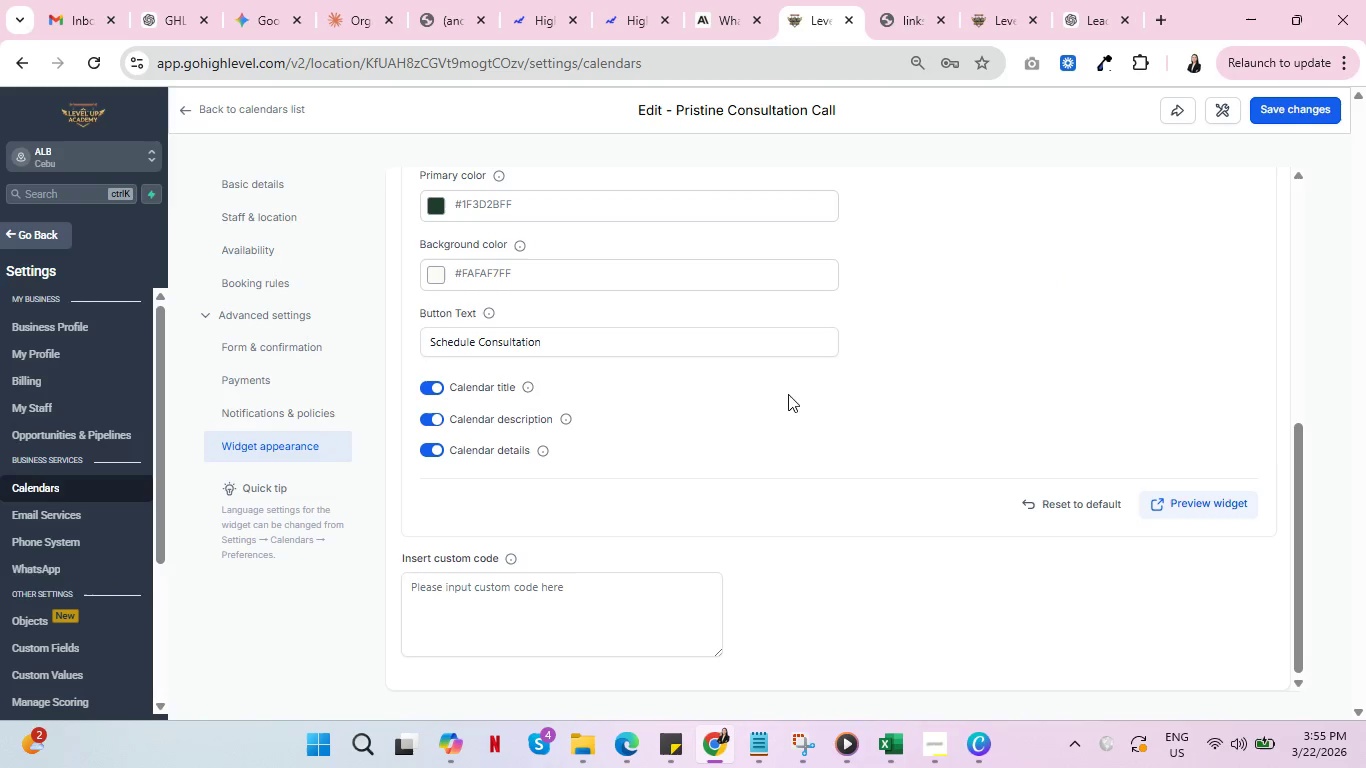 
scroll: coordinate [797, 398], scroll_direction: up, amount: 2.0
 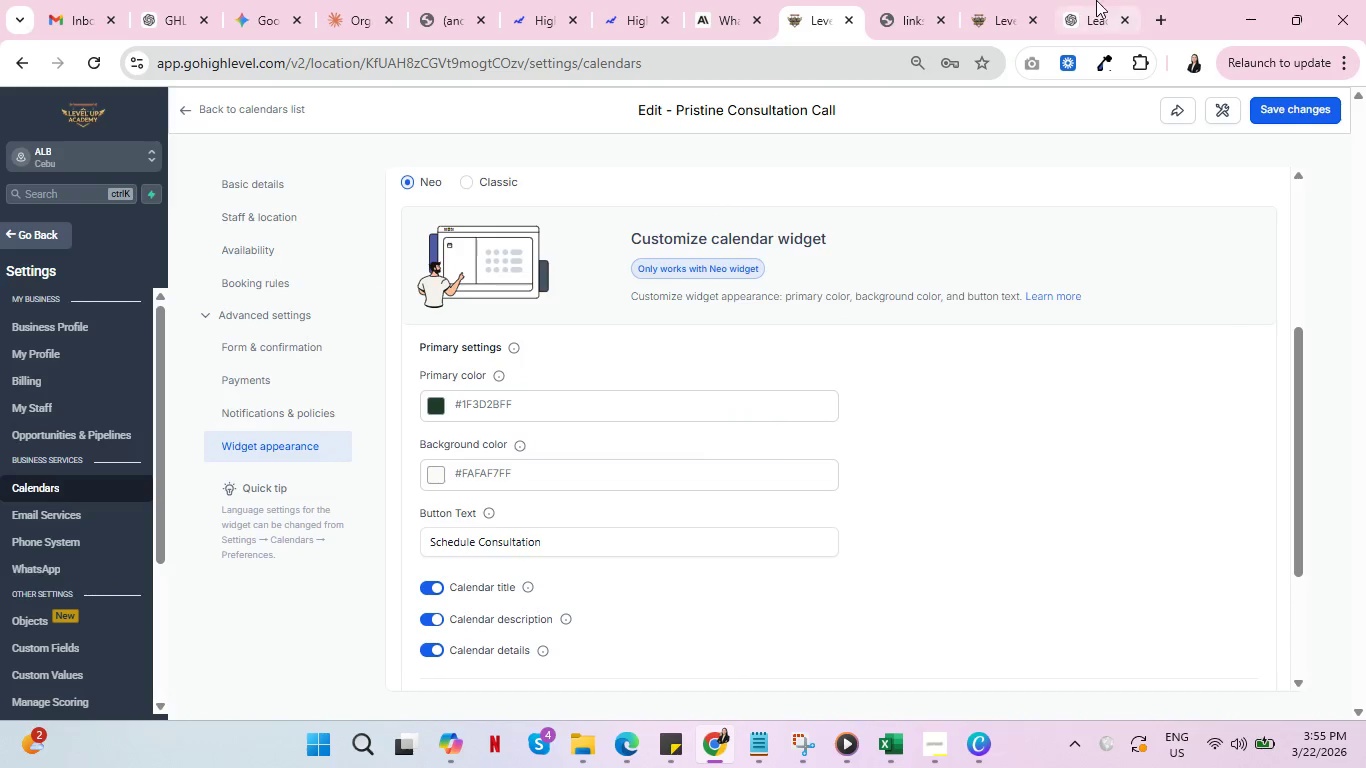 
mouse_move([1086, -2])
 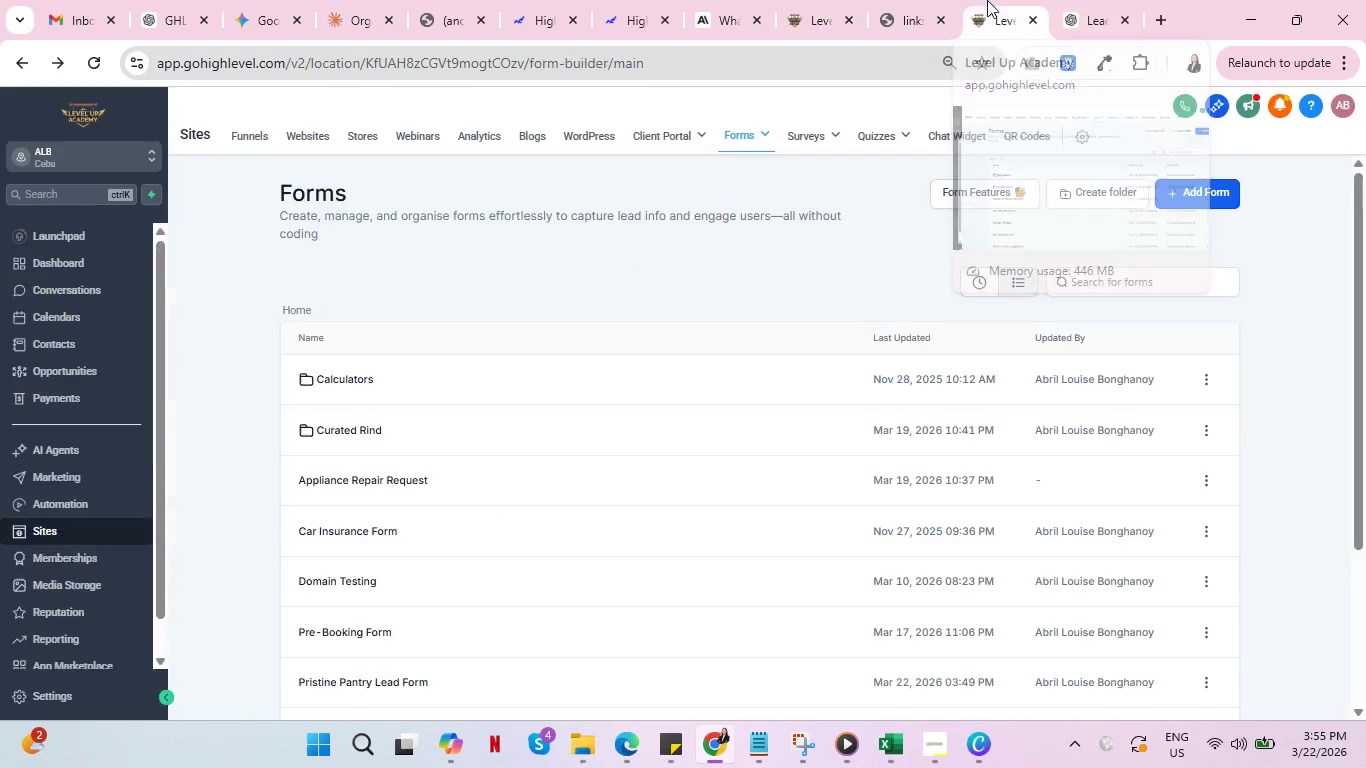 
left_click([987, 0])
 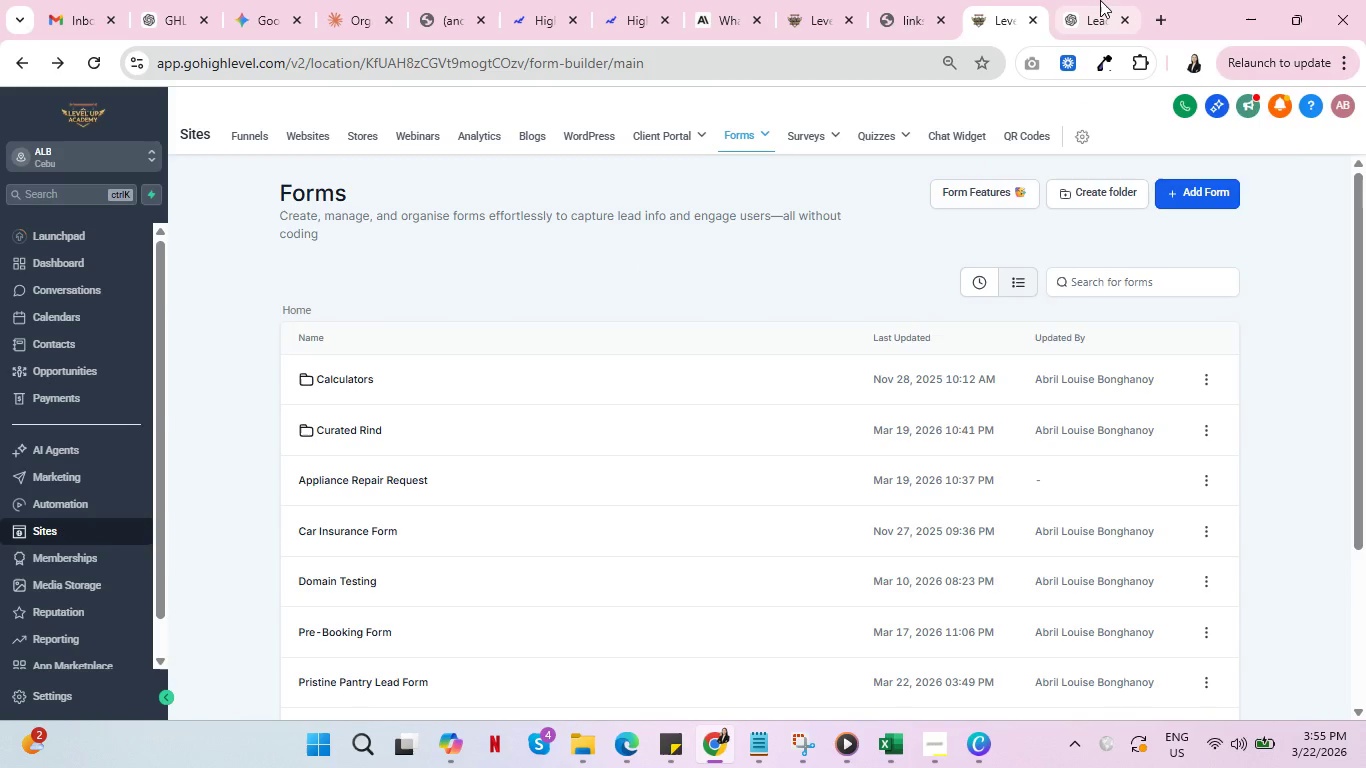 
left_click([1100, 0])
 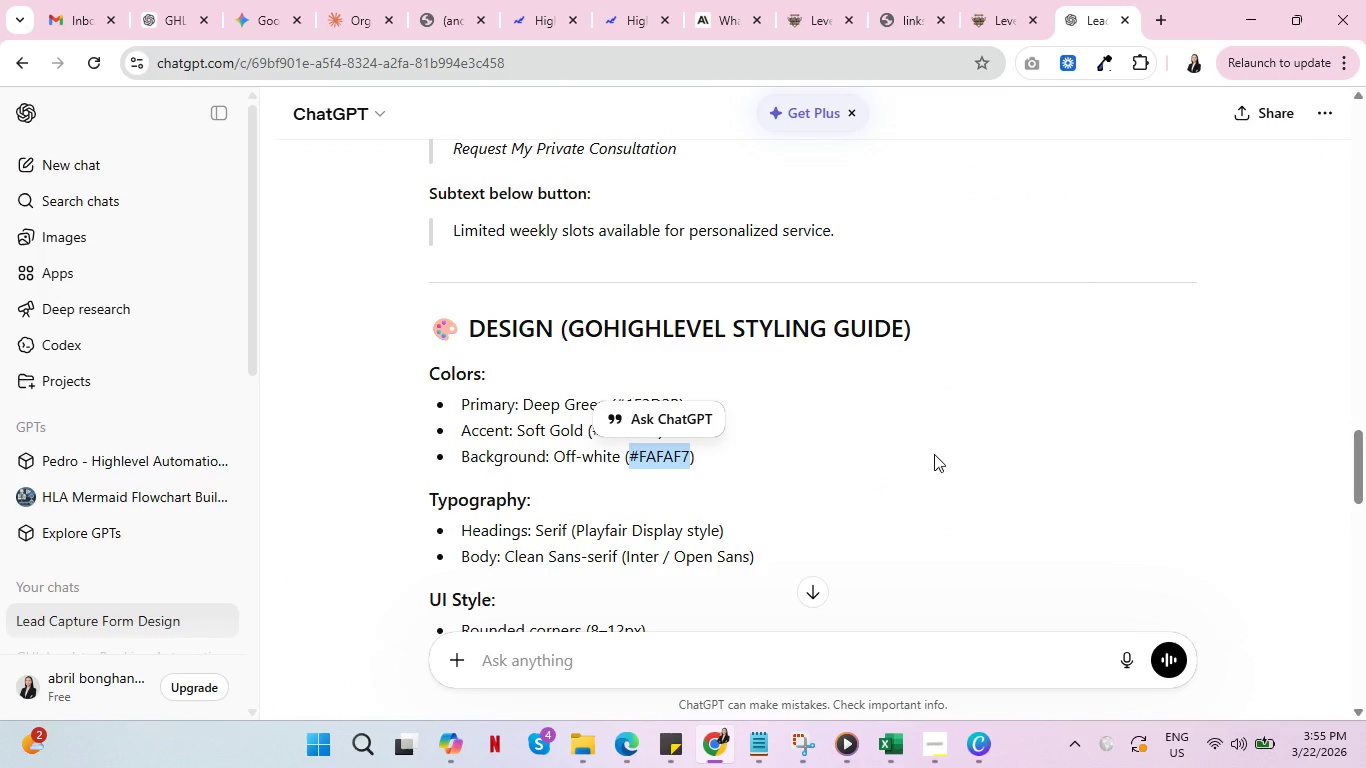 
left_click([1016, 0])
 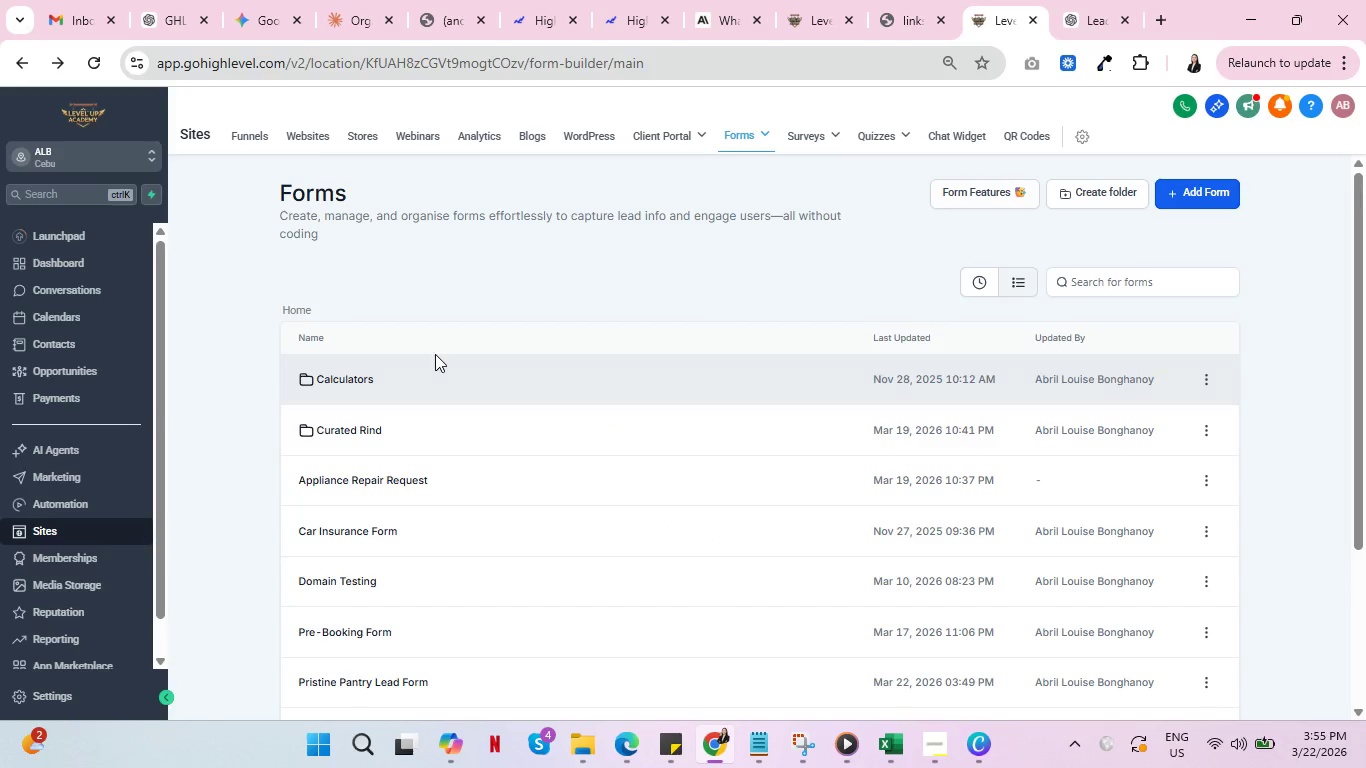 
left_click([806, 0])
 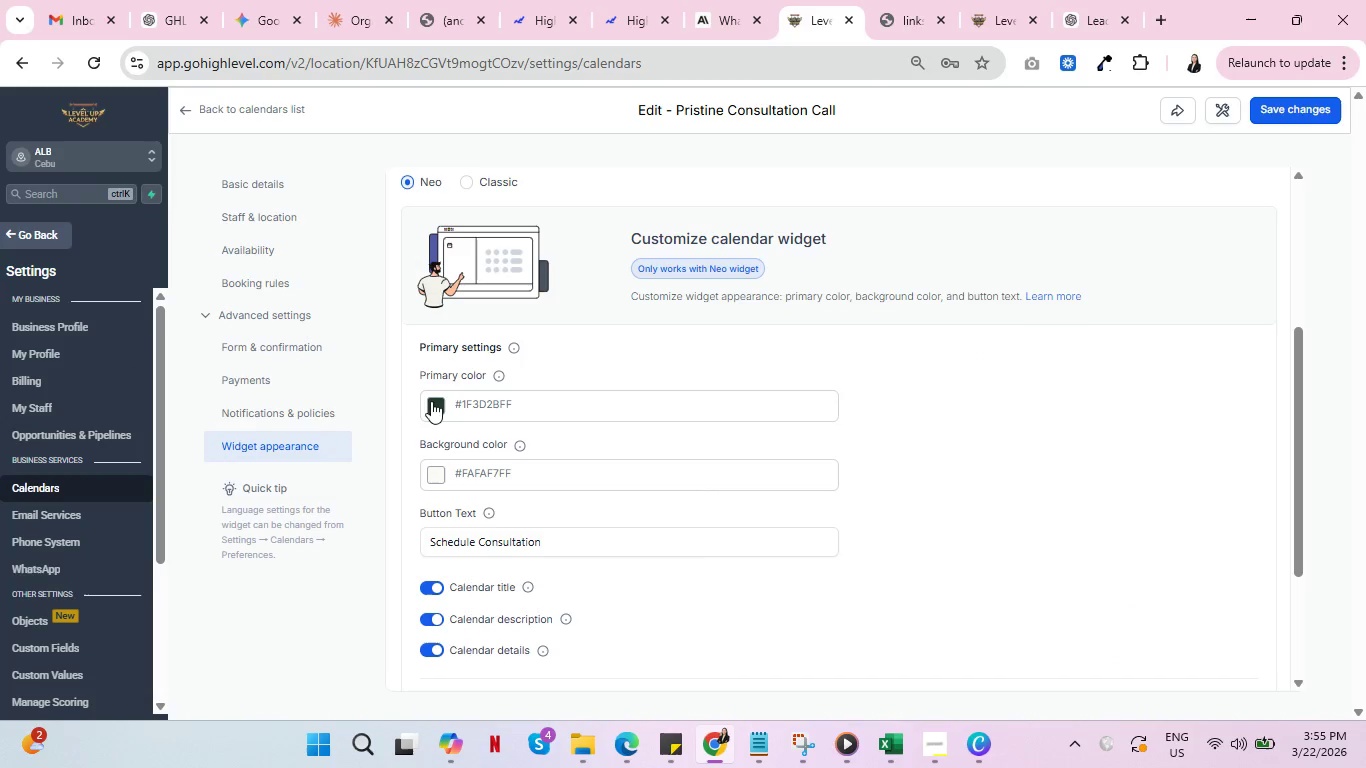 
left_click([434, 401])
 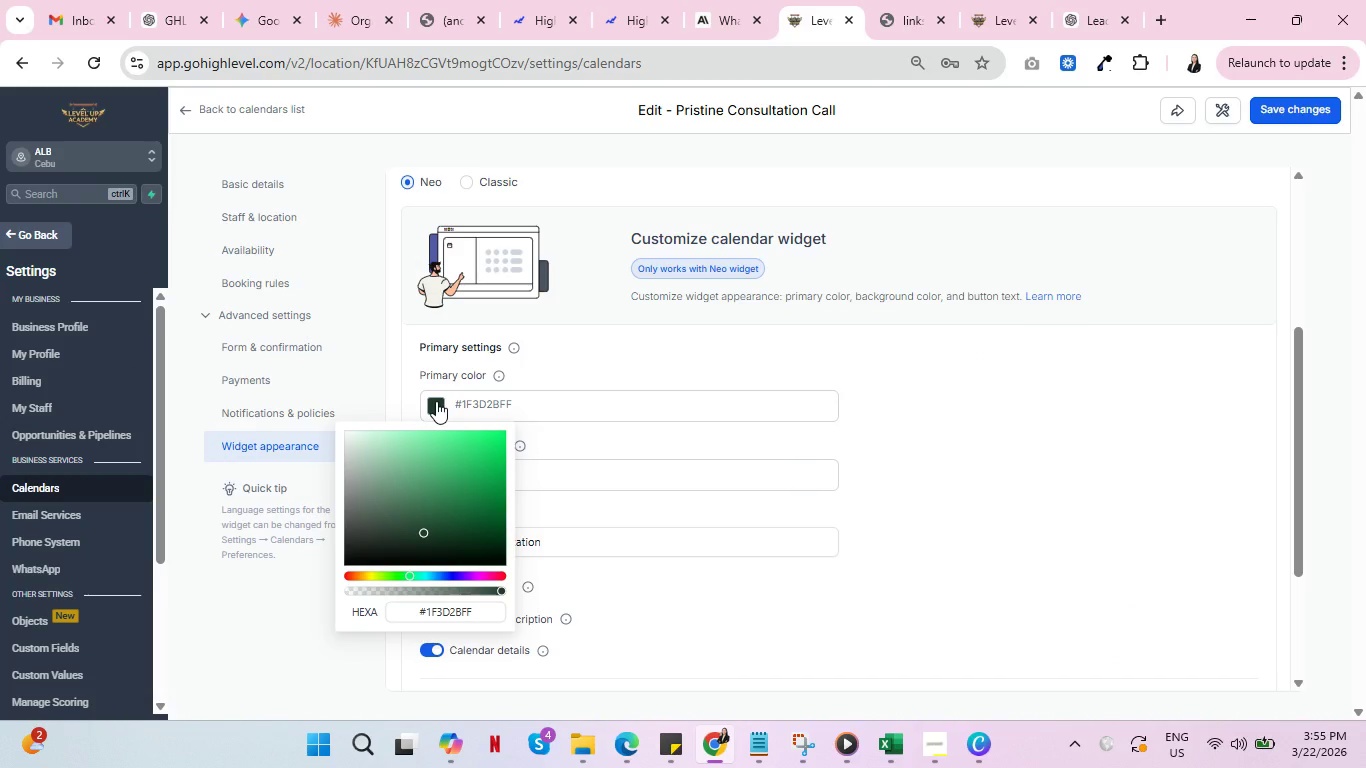 
wait(9.98)
 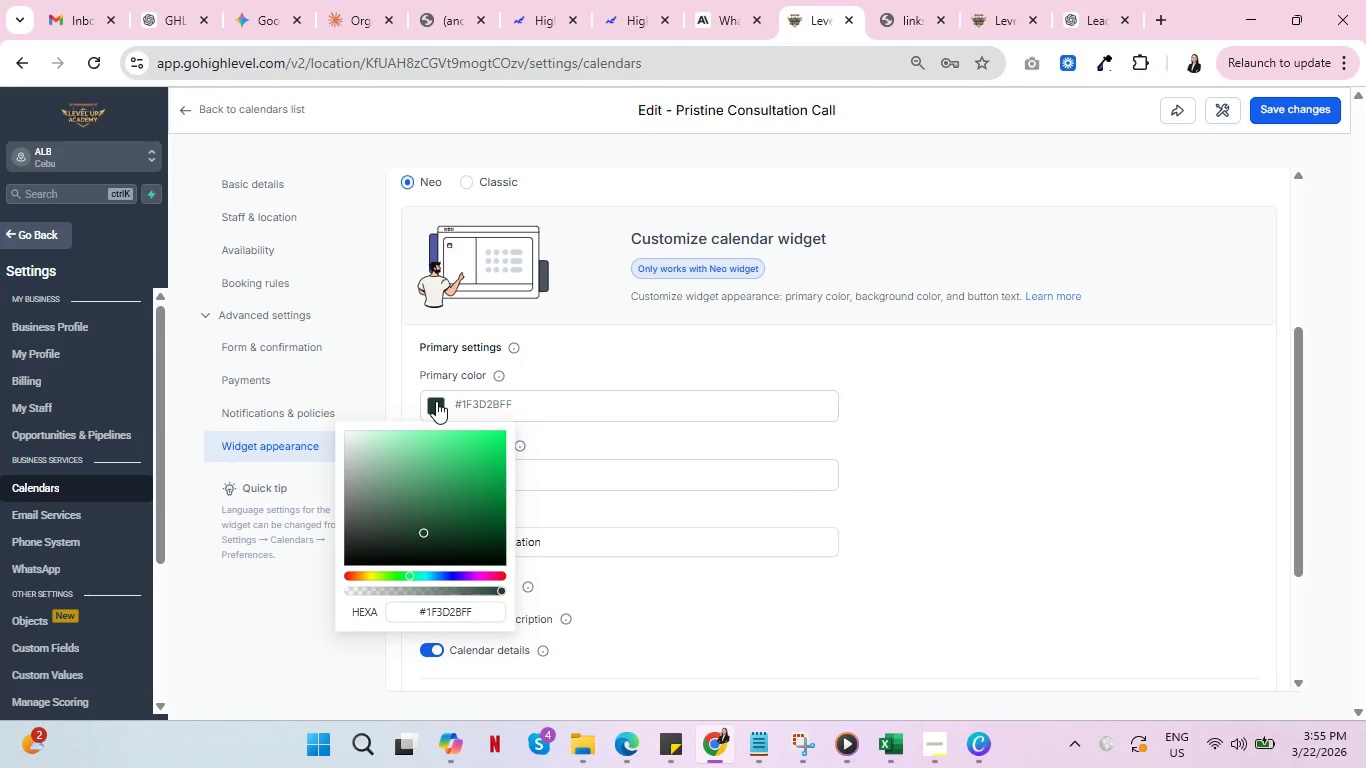 
double_click([966, 0])
 